 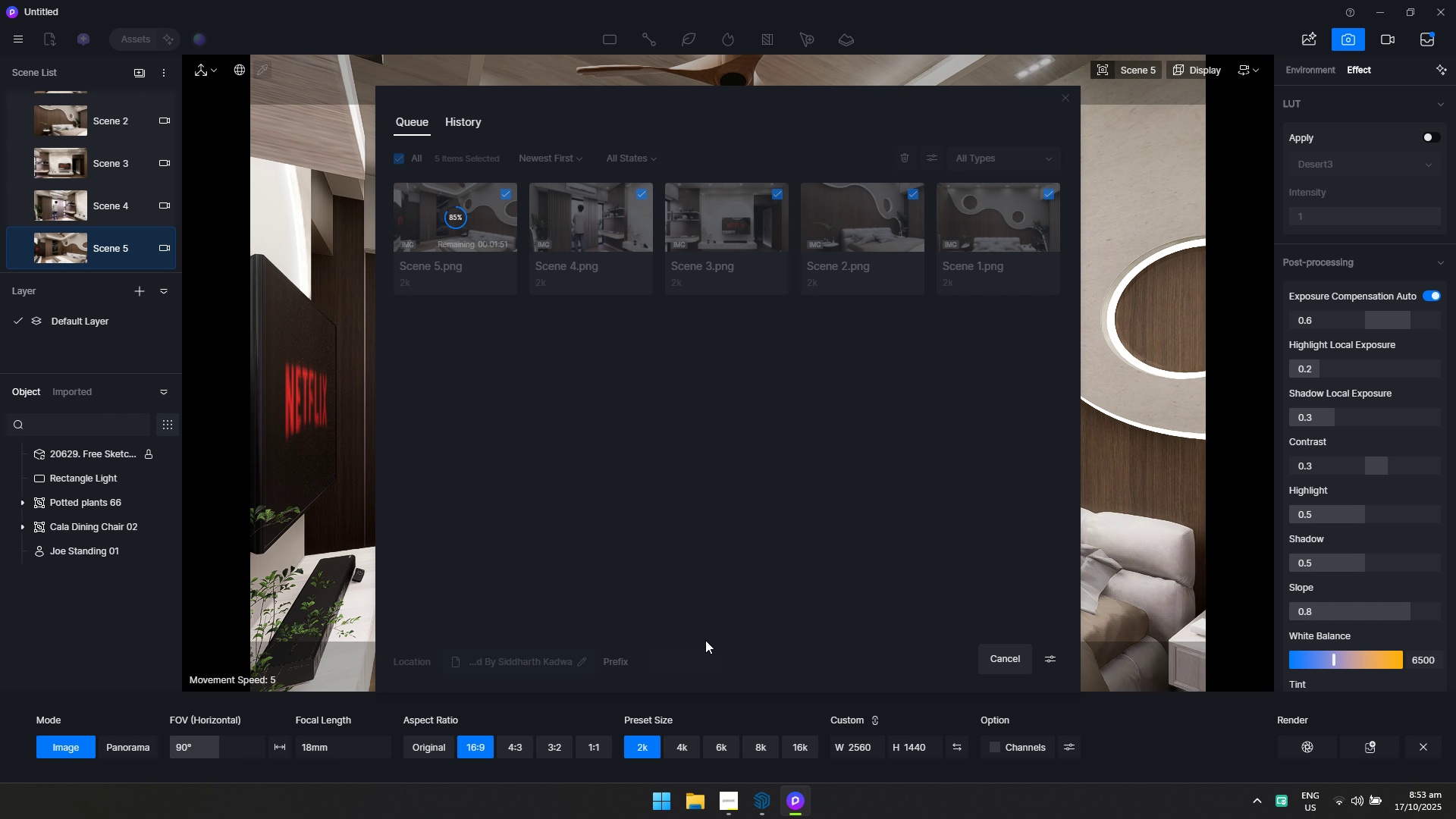 
key(Alt+Tab)
 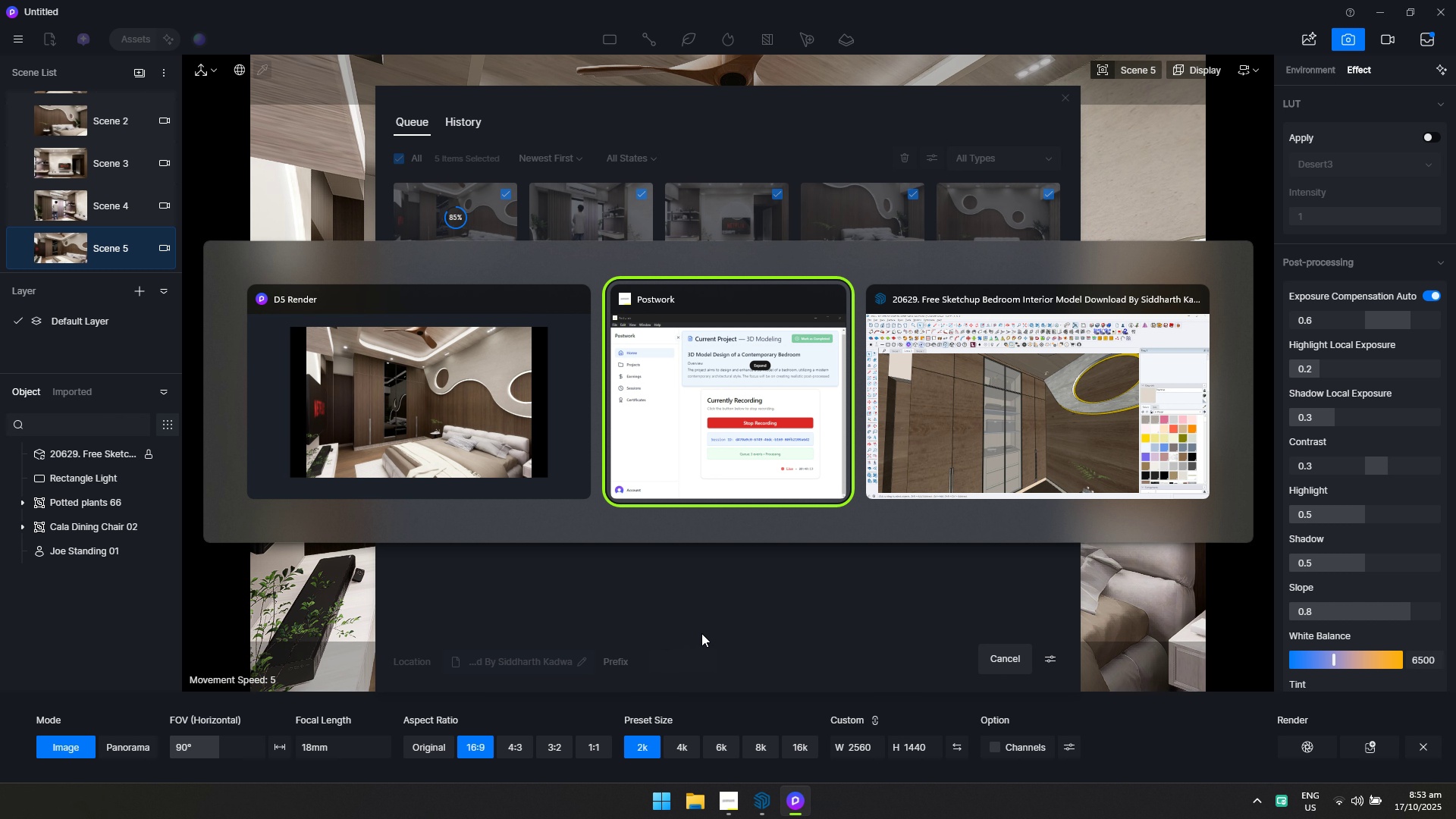 
key(Alt+Tab)
 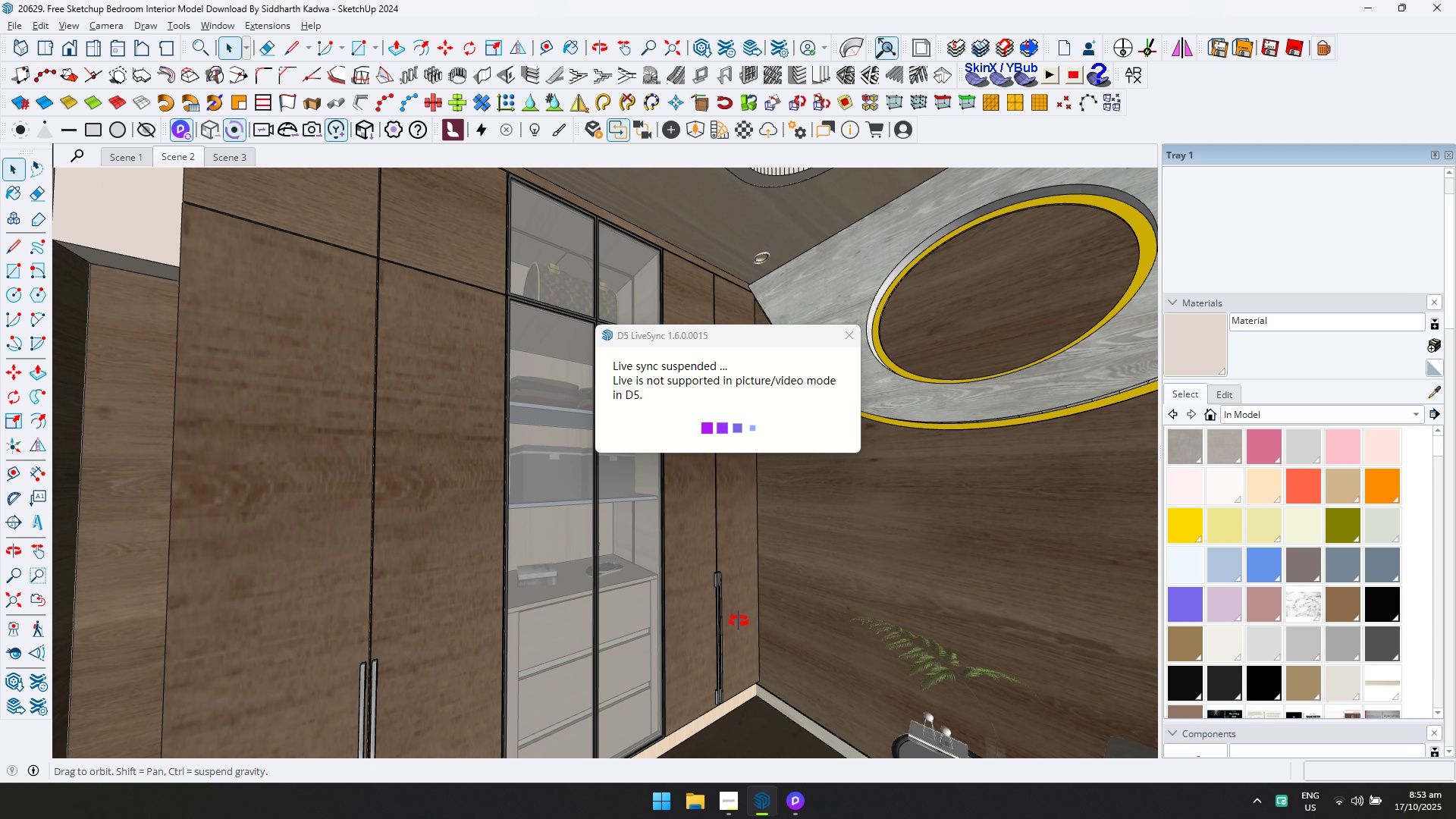 
key(Shift+ShiftLeft)
 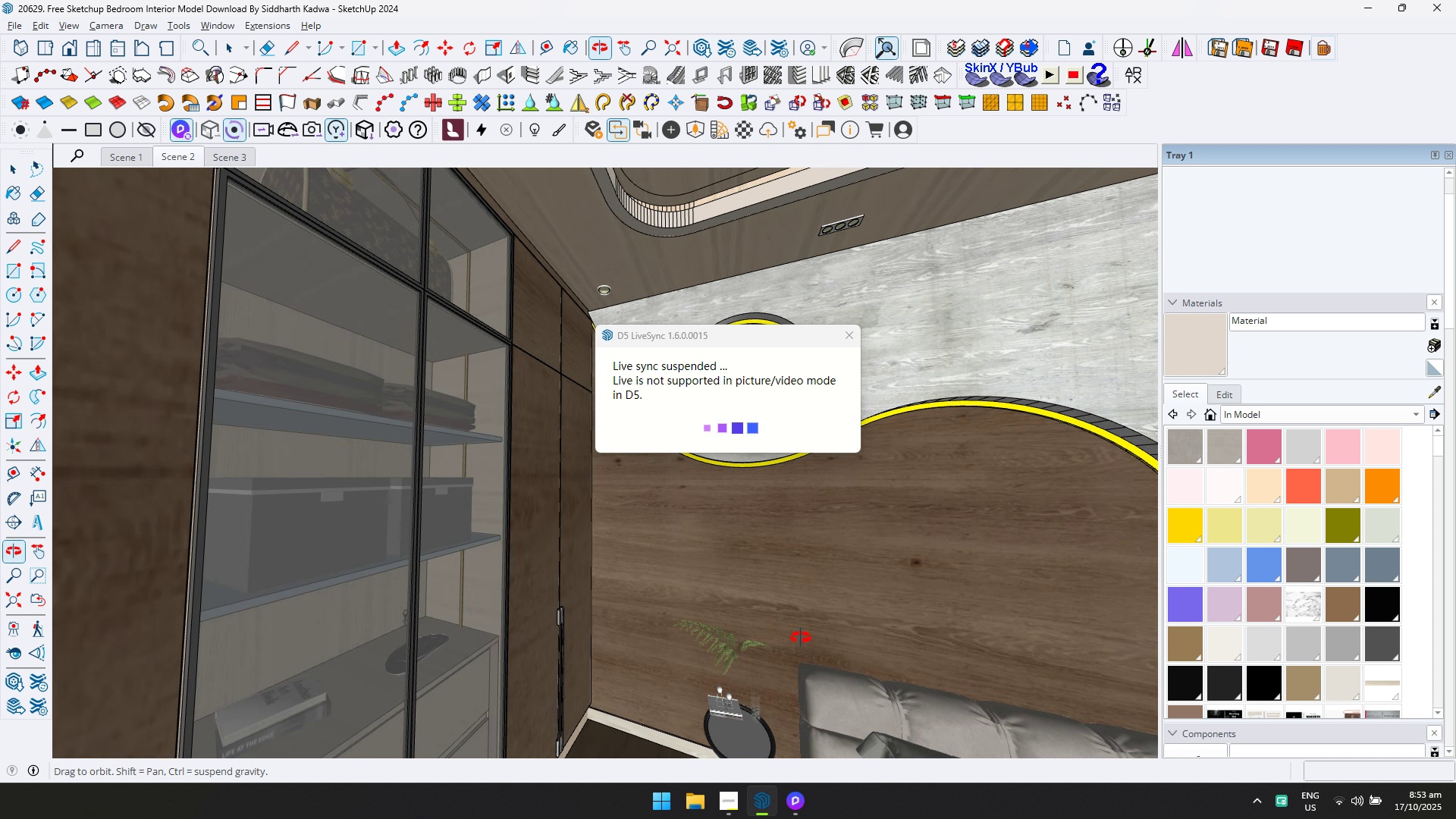 
key(Shift+ShiftLeft)
 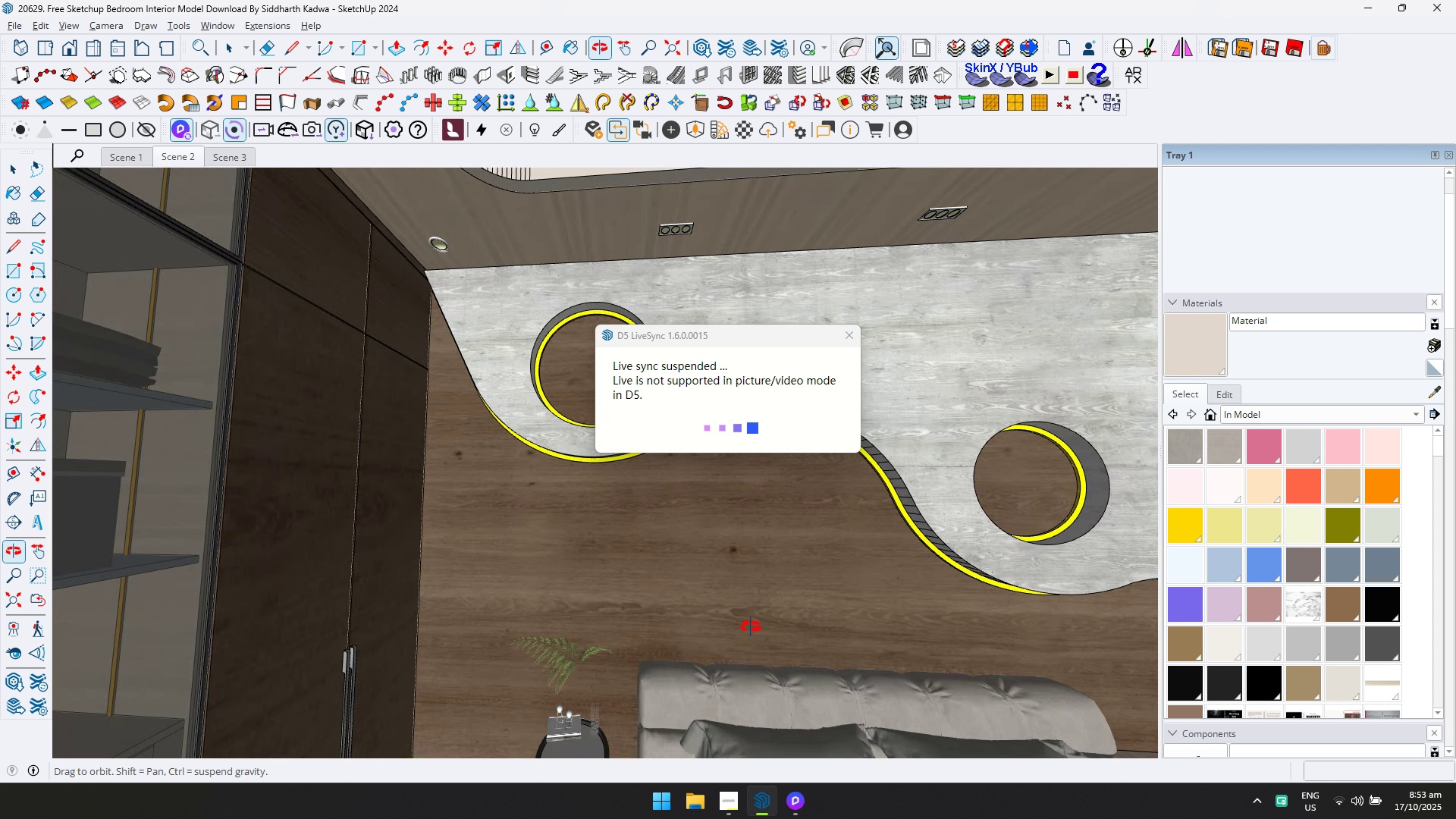 
key(Shift+ShiftLeft)
 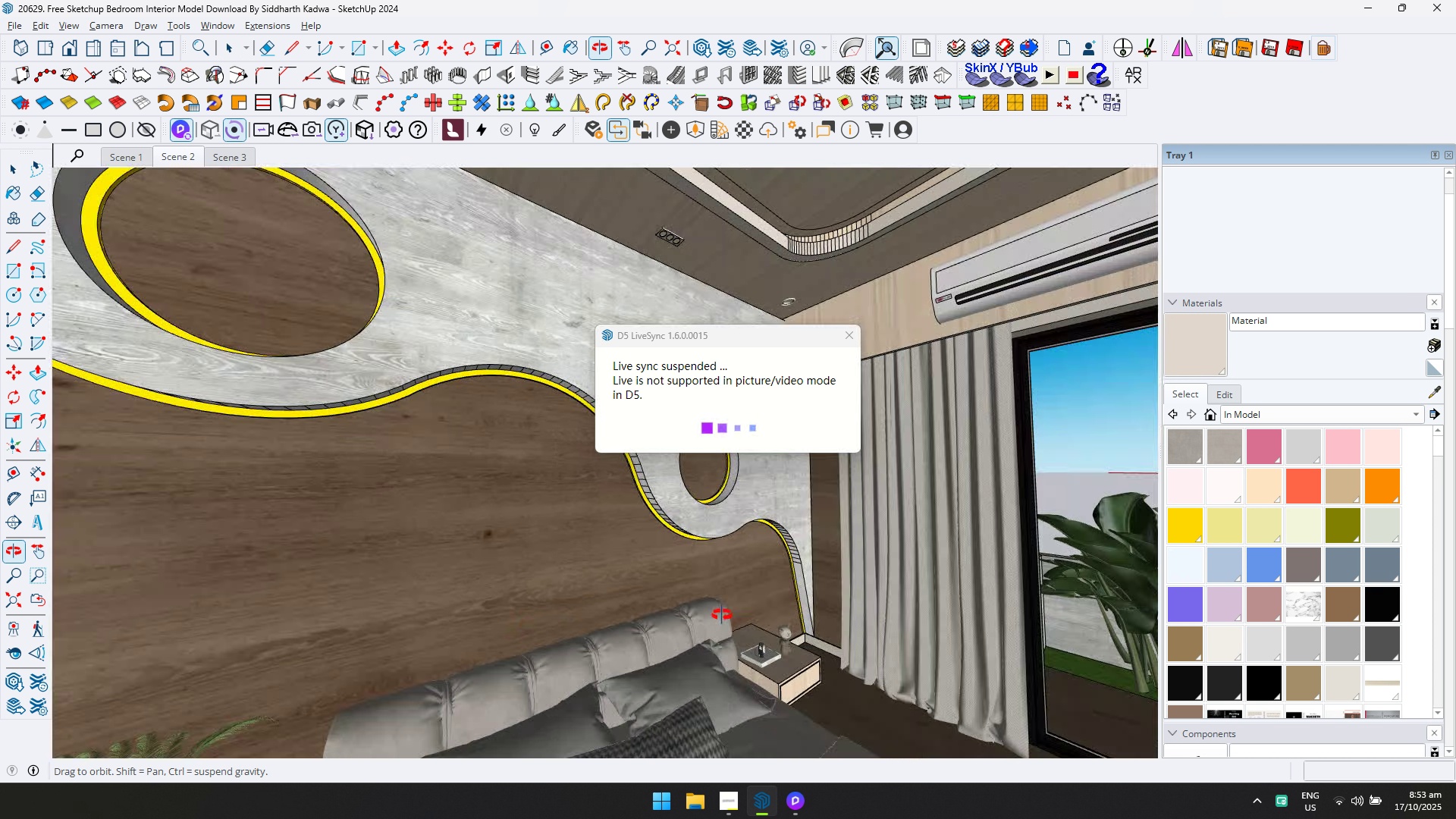 
key(Shift+ShiftLeft)
 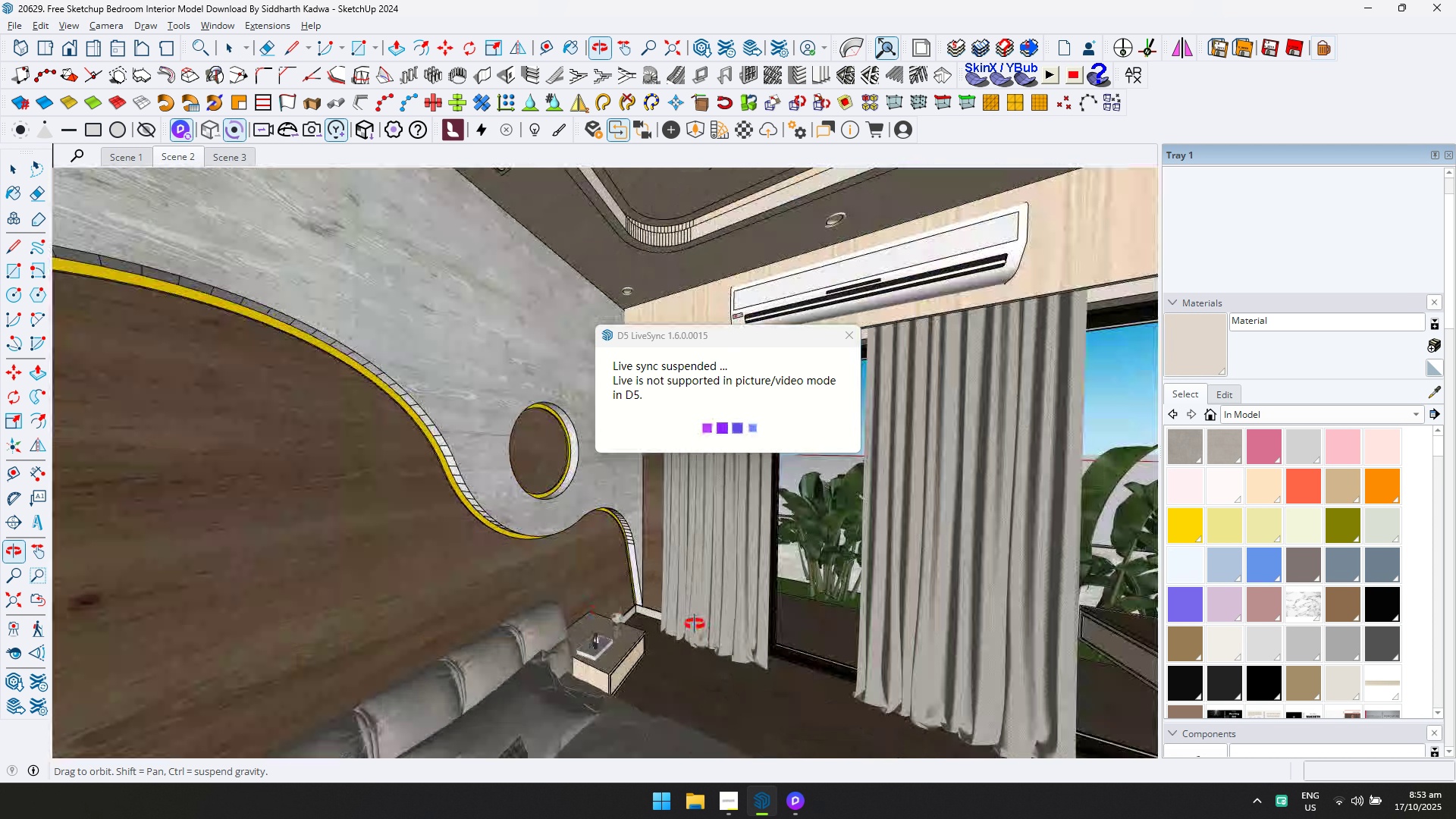 
key(Shift+ShiftLeft)
 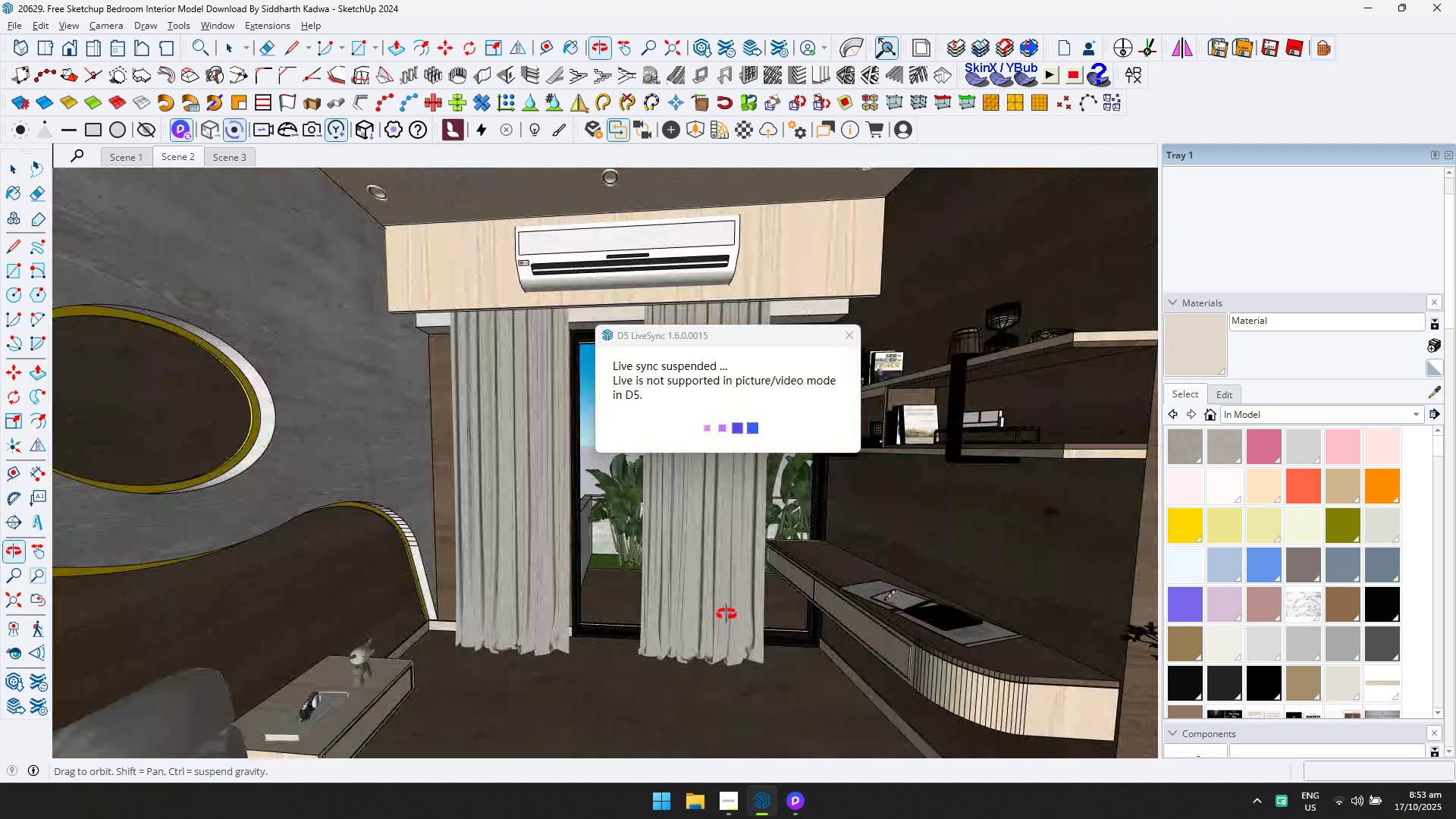 
key(Shift+ShiftLeft)
 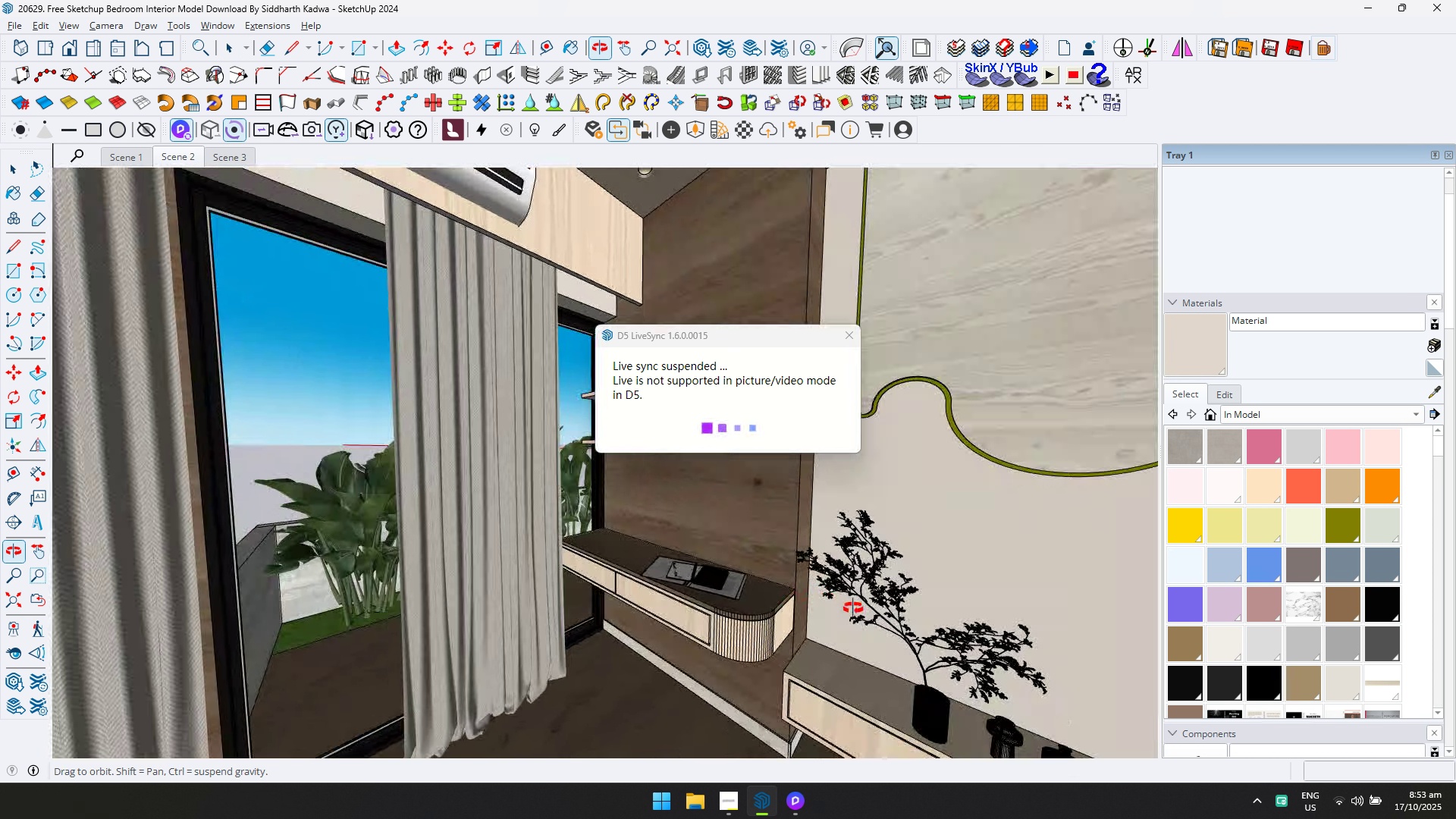 
key(Shift+ShiftLeft)
 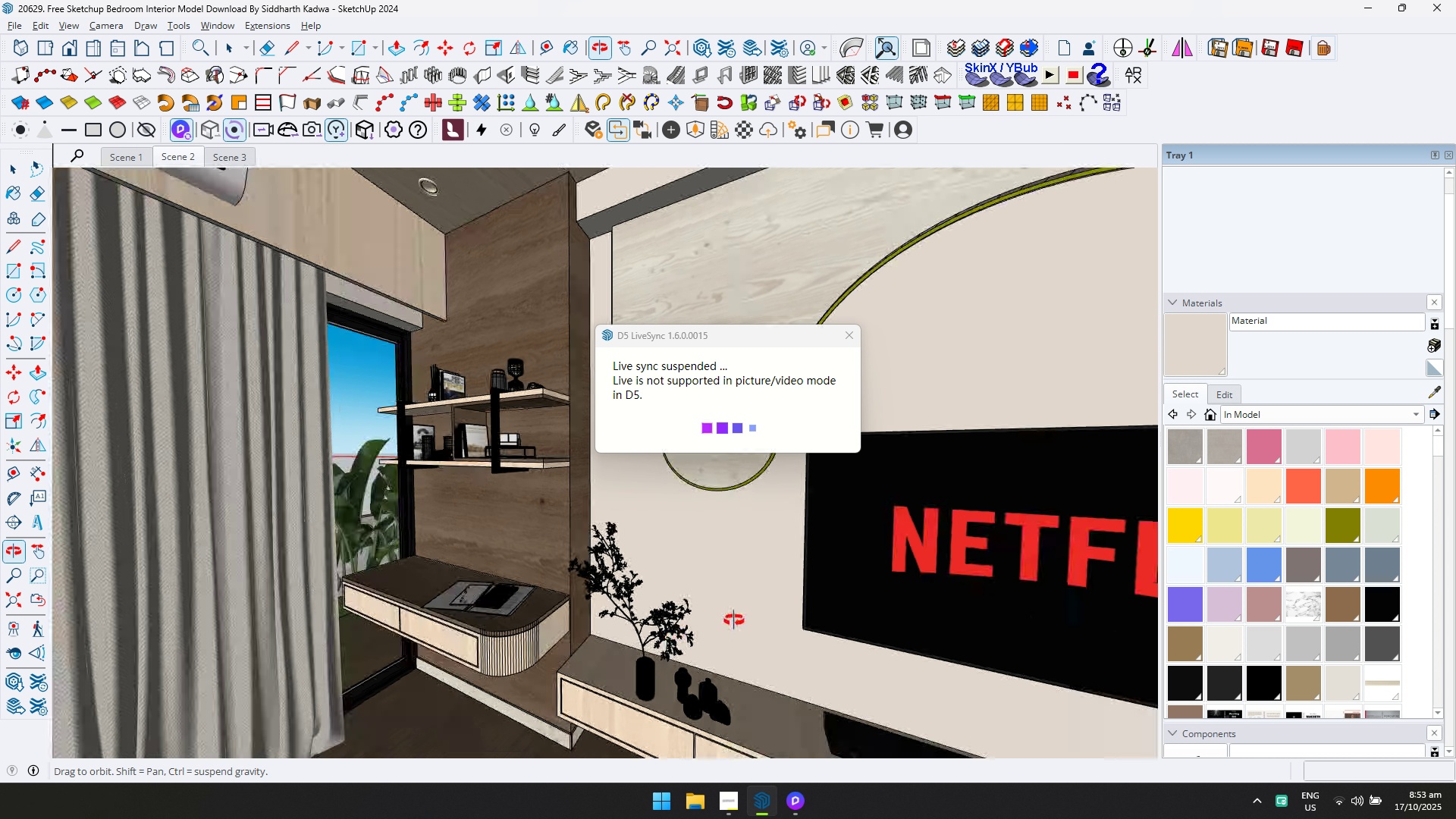 
key(Shift+ShiftLeft)
 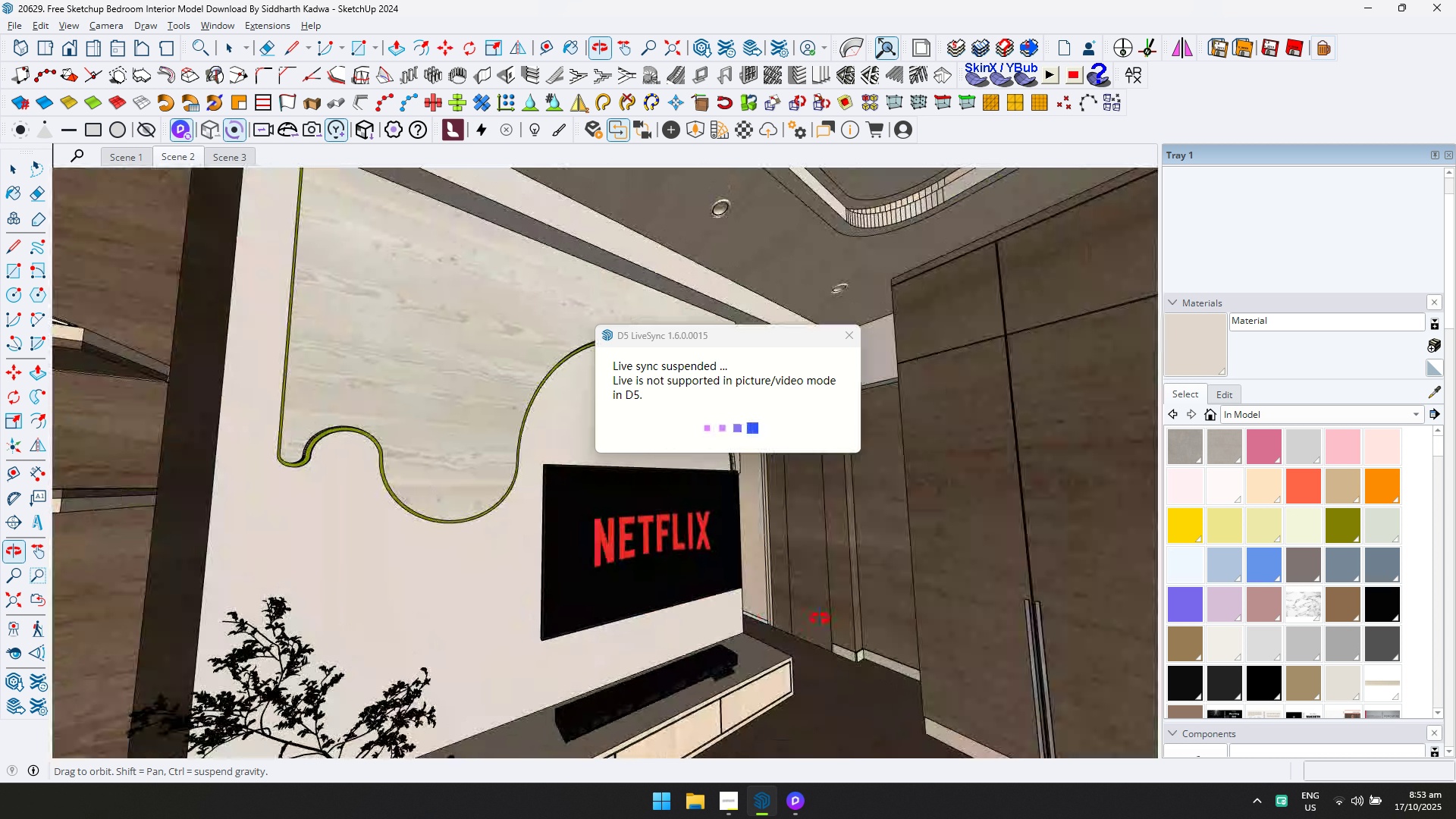 
key(Shift+ShiftLeft)
 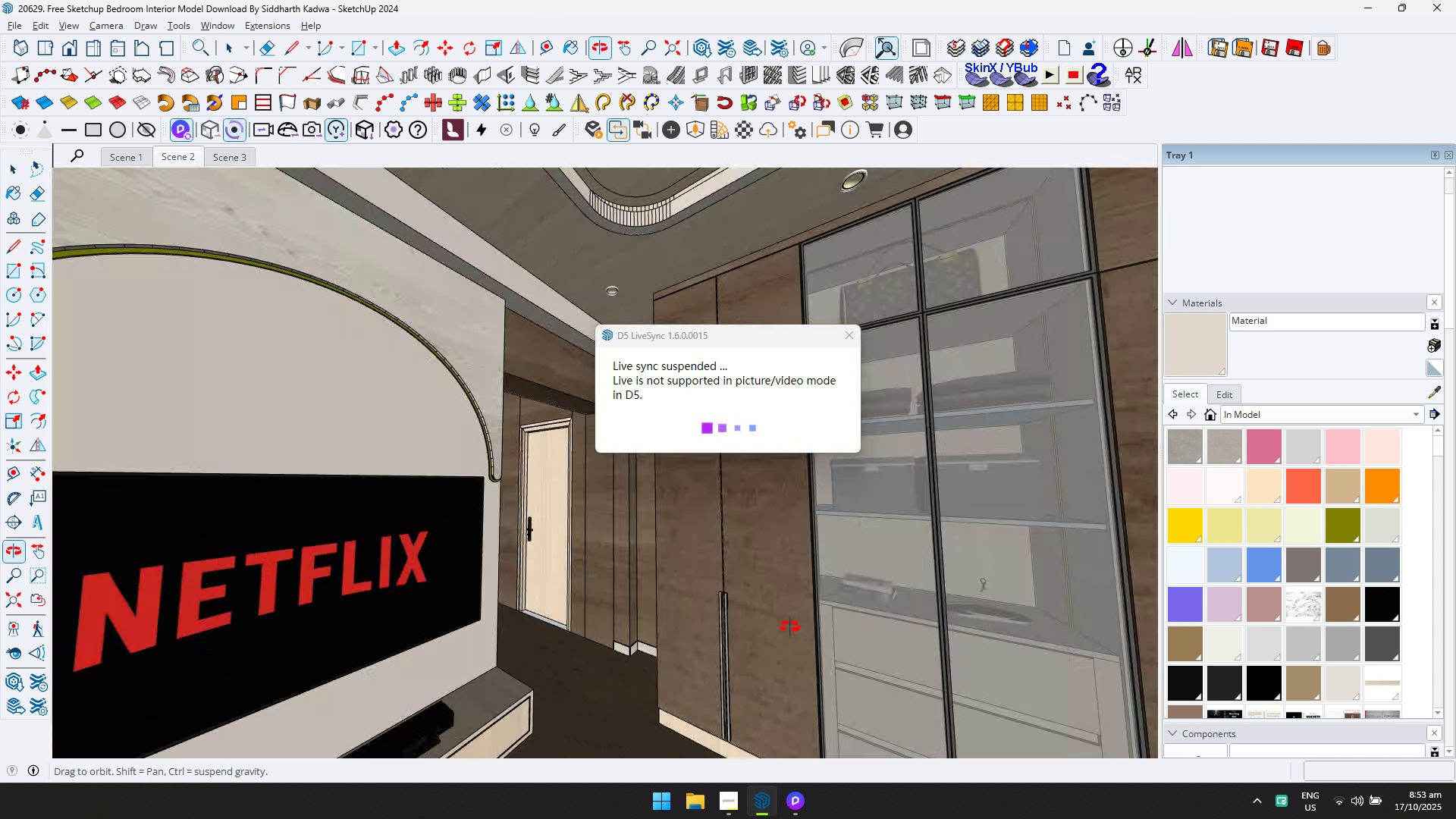 
scroll: coordinate [804, 624], scroll_direction: up, amount: 3.0
 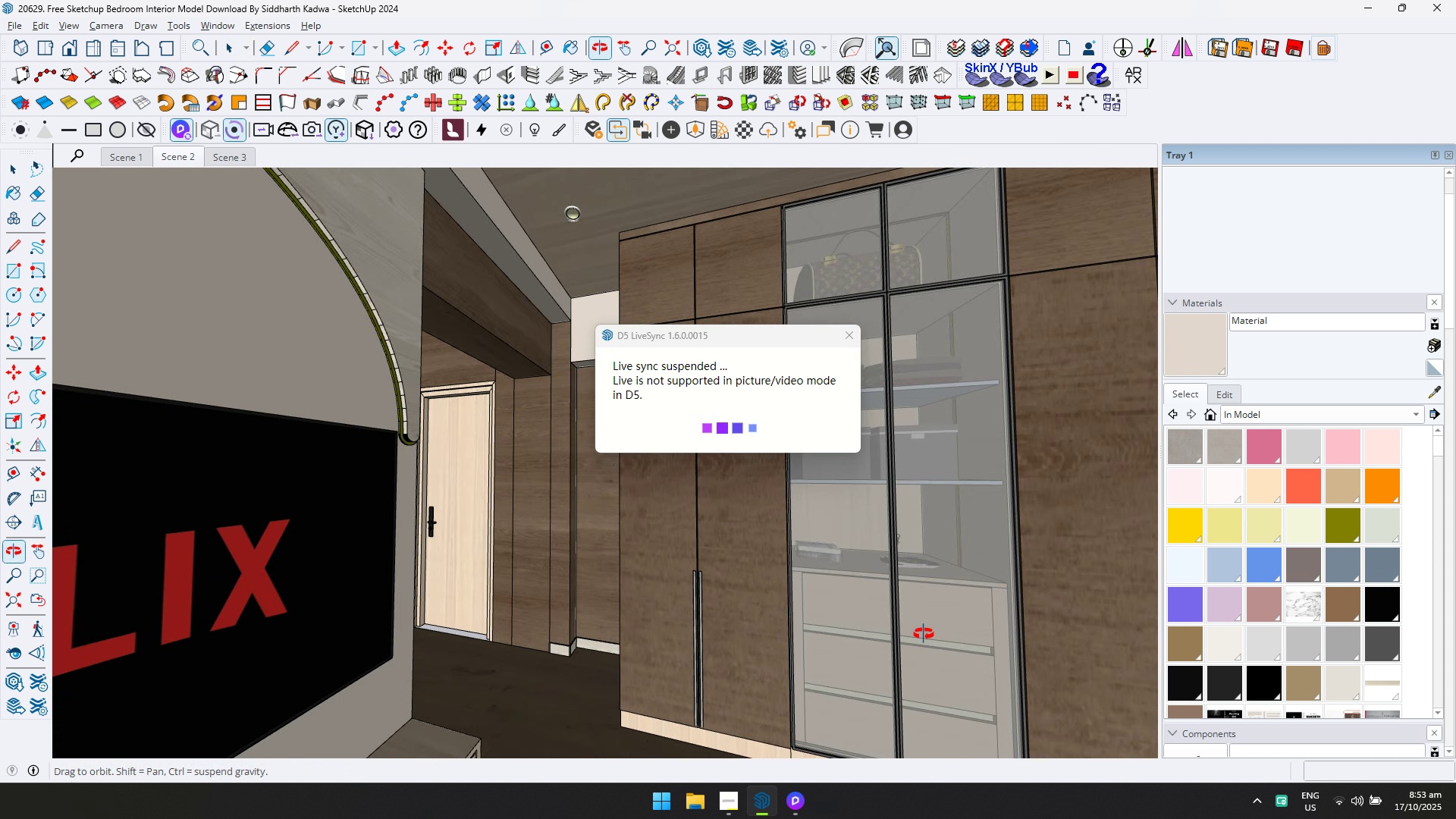 
key(Shift+ShiftLeft)
 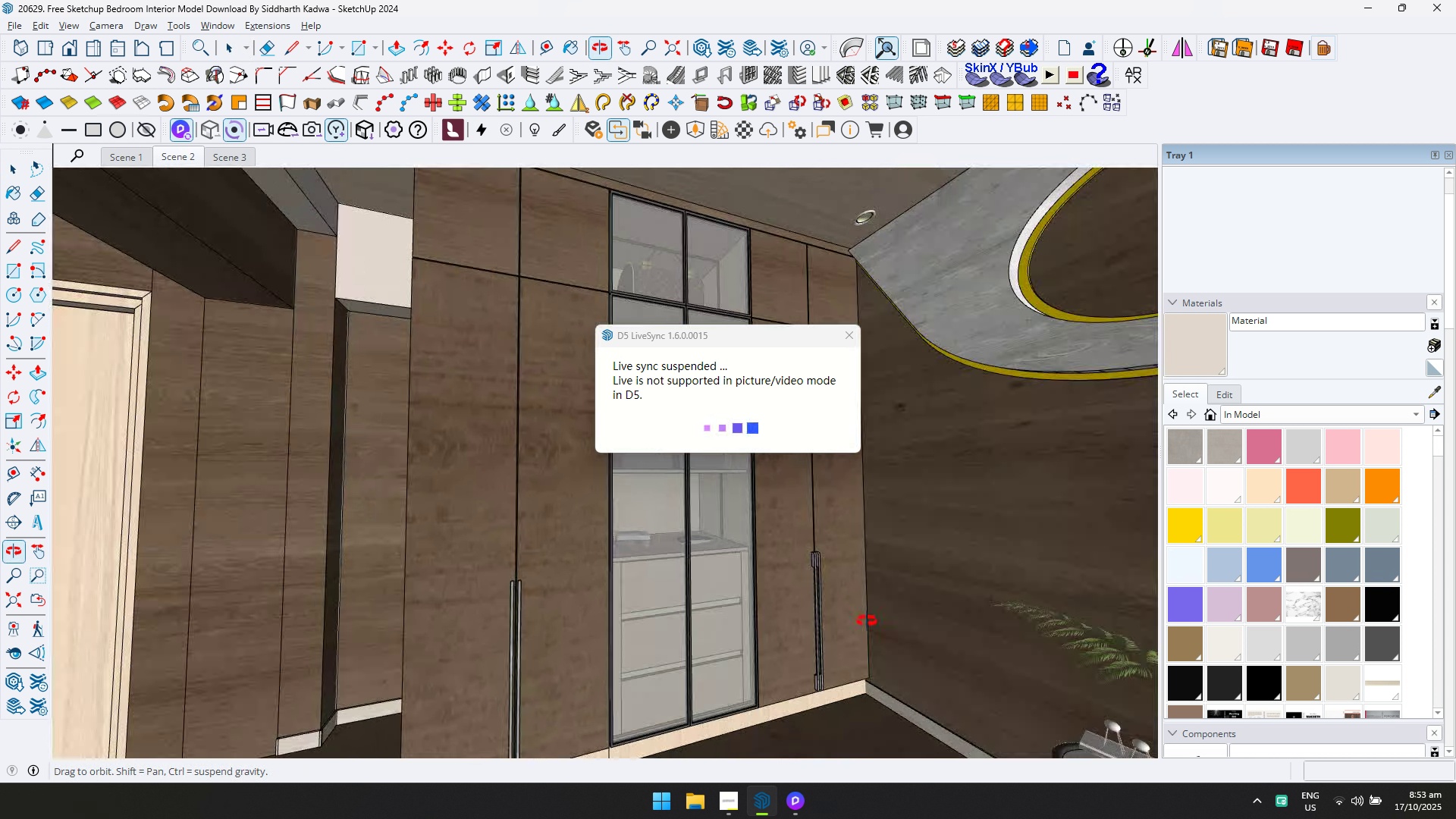 
key(Shift+ShiftLeft)
 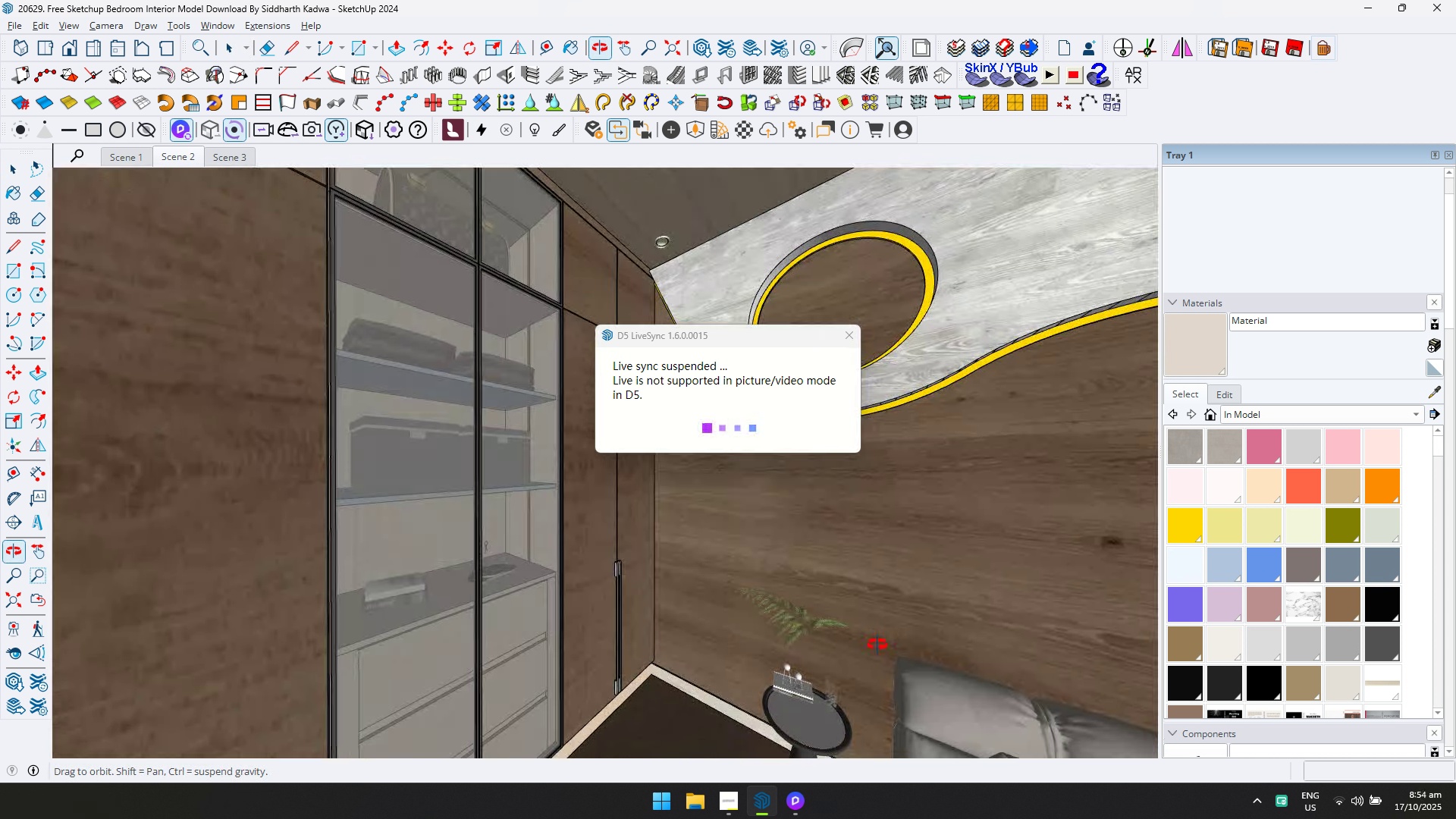 
key(Shift+ShiftLeft)
 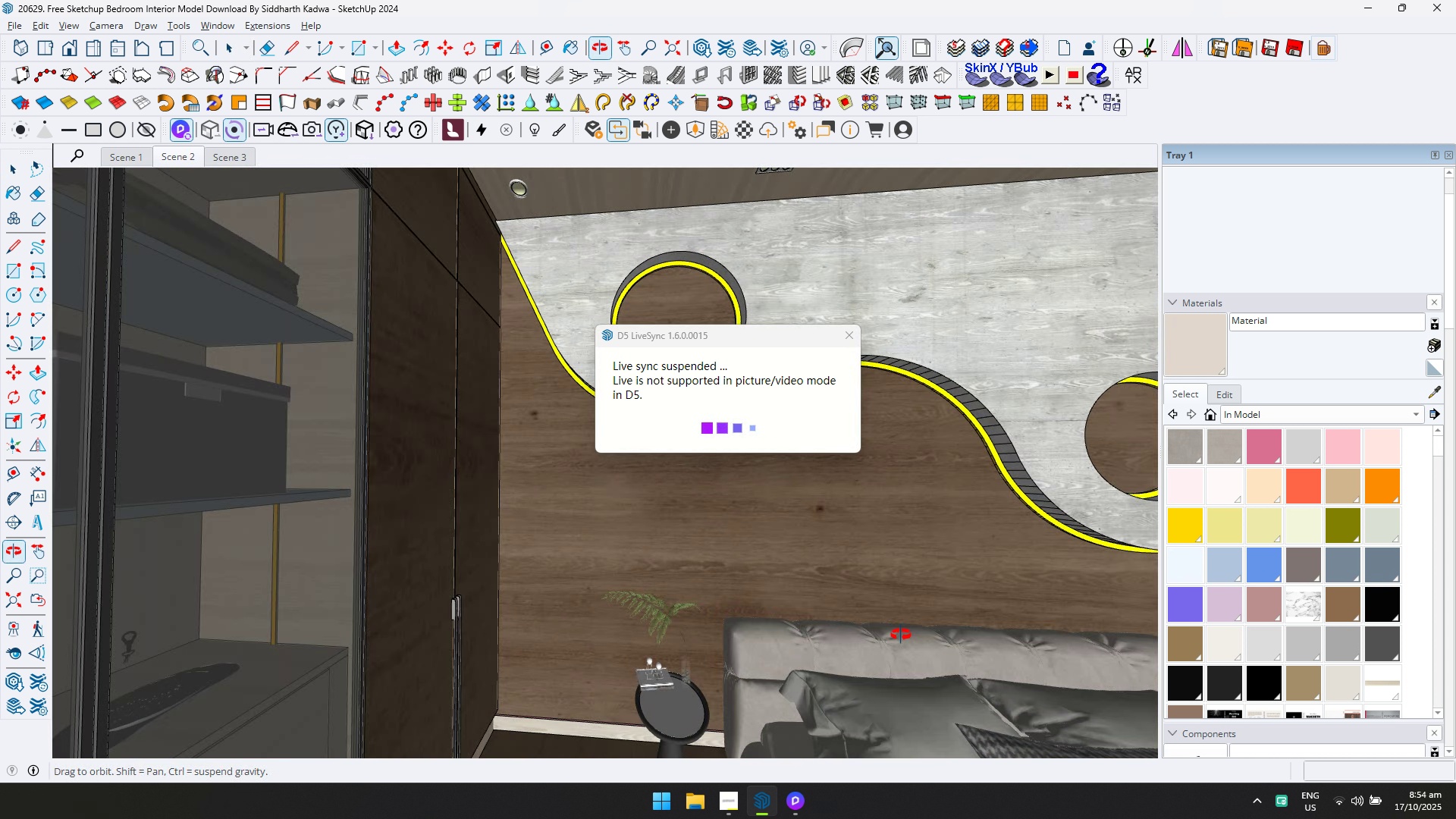 
key(Shift+ShiftLeft)
 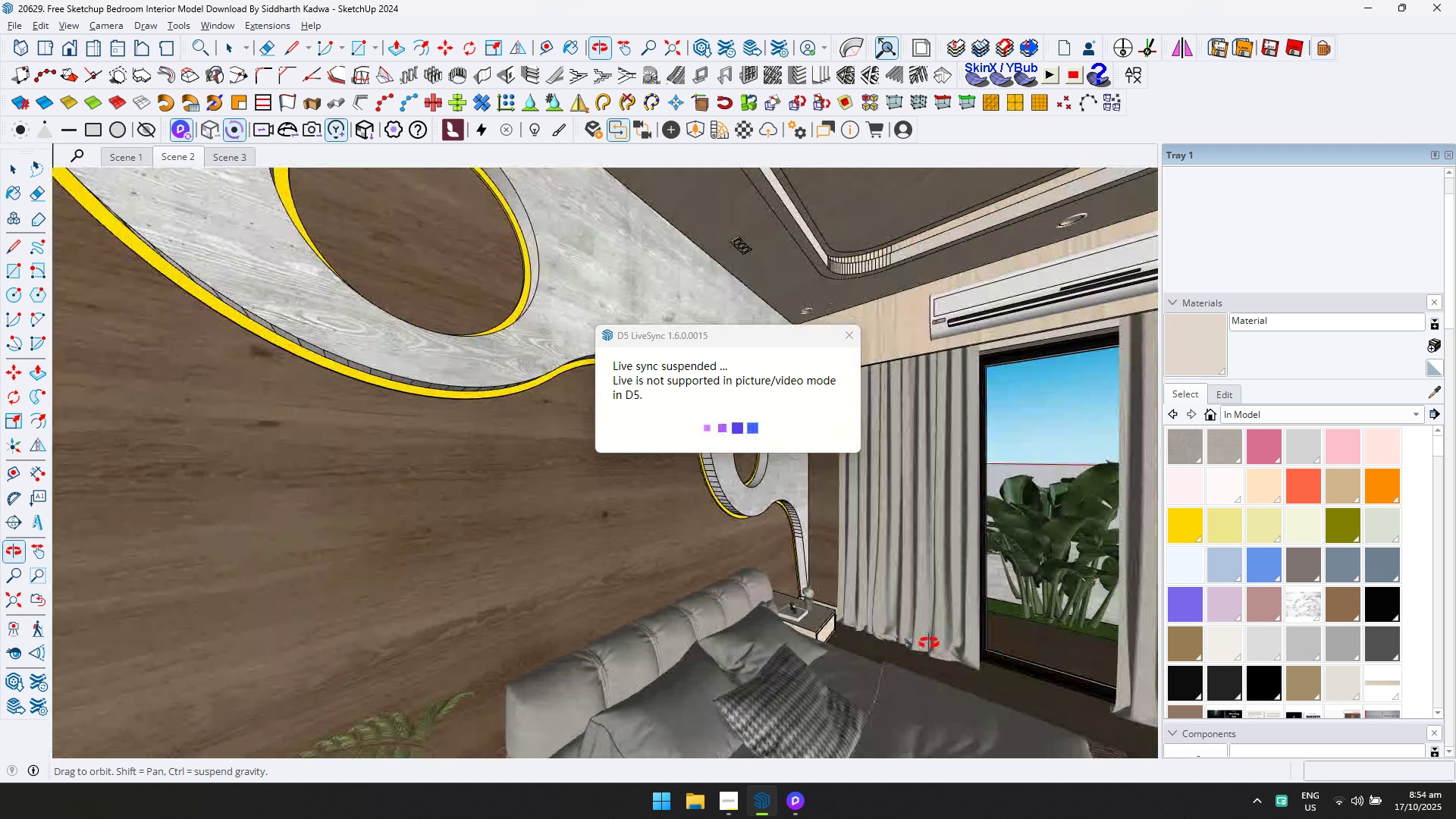 
key(Shift+ShiftLeft)
 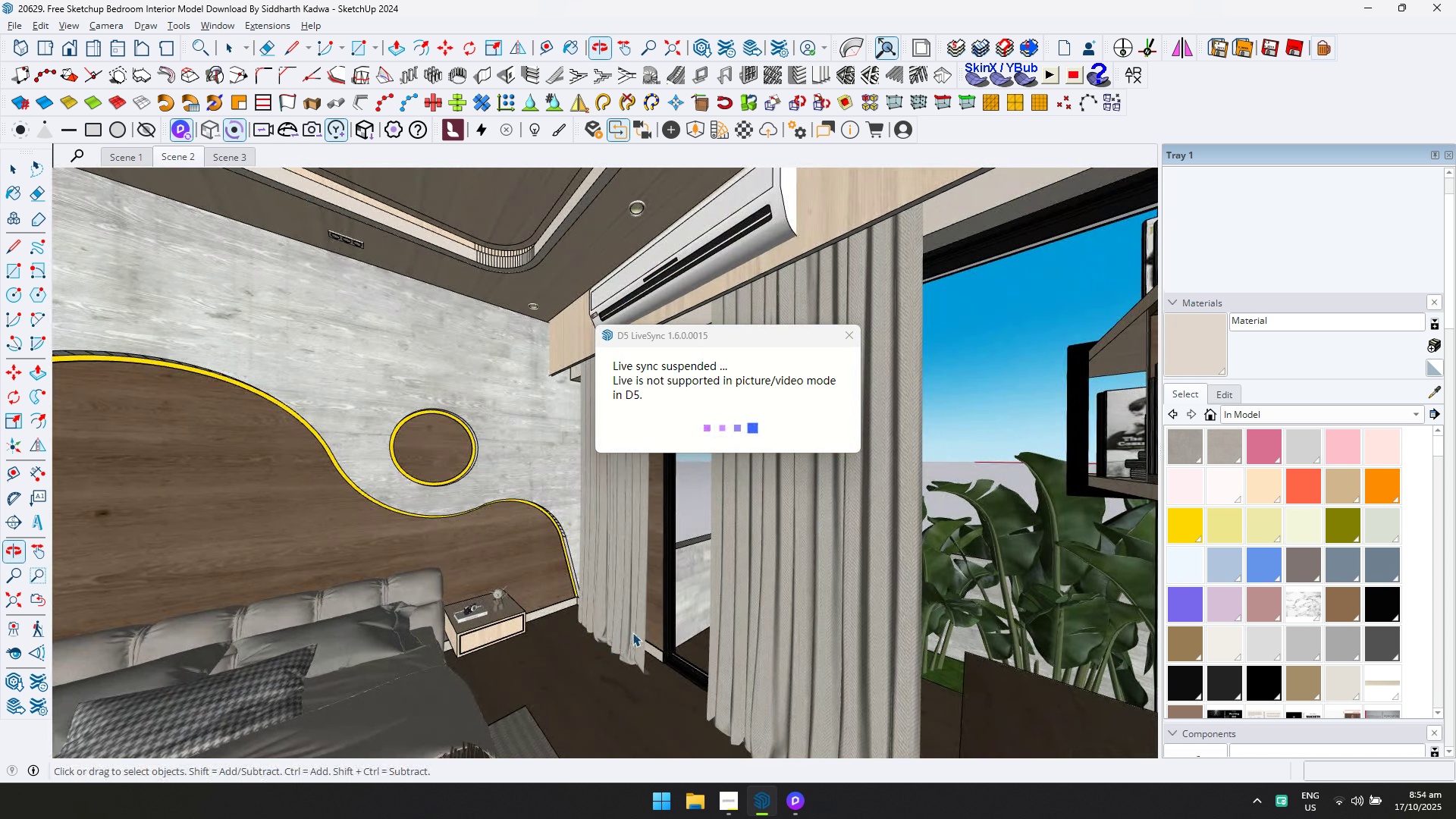 
scroll: coordinate [664, 604], scroll_direction: up, amount: 3.0
 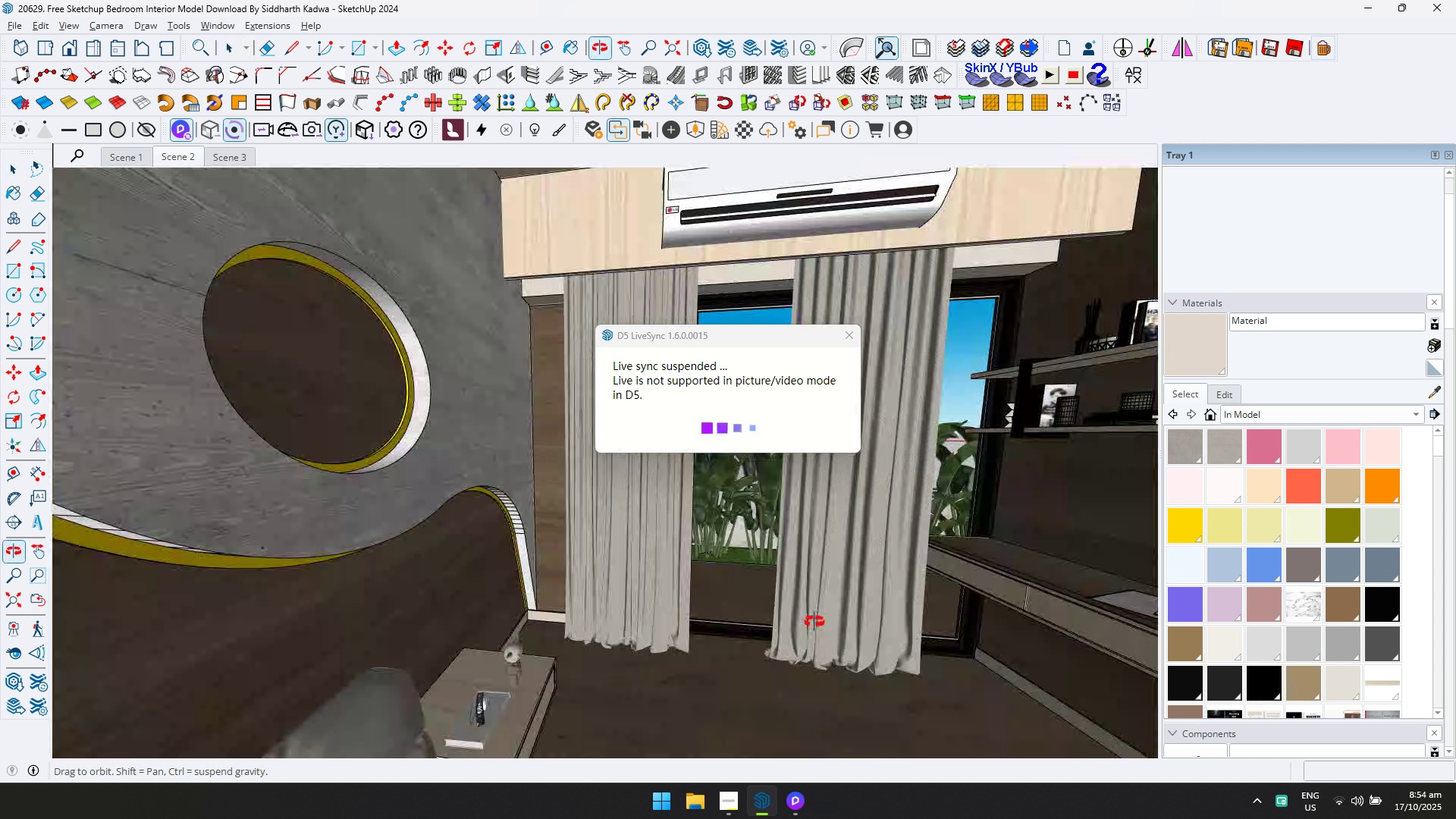 
key(Shift+ShiftLeft)
 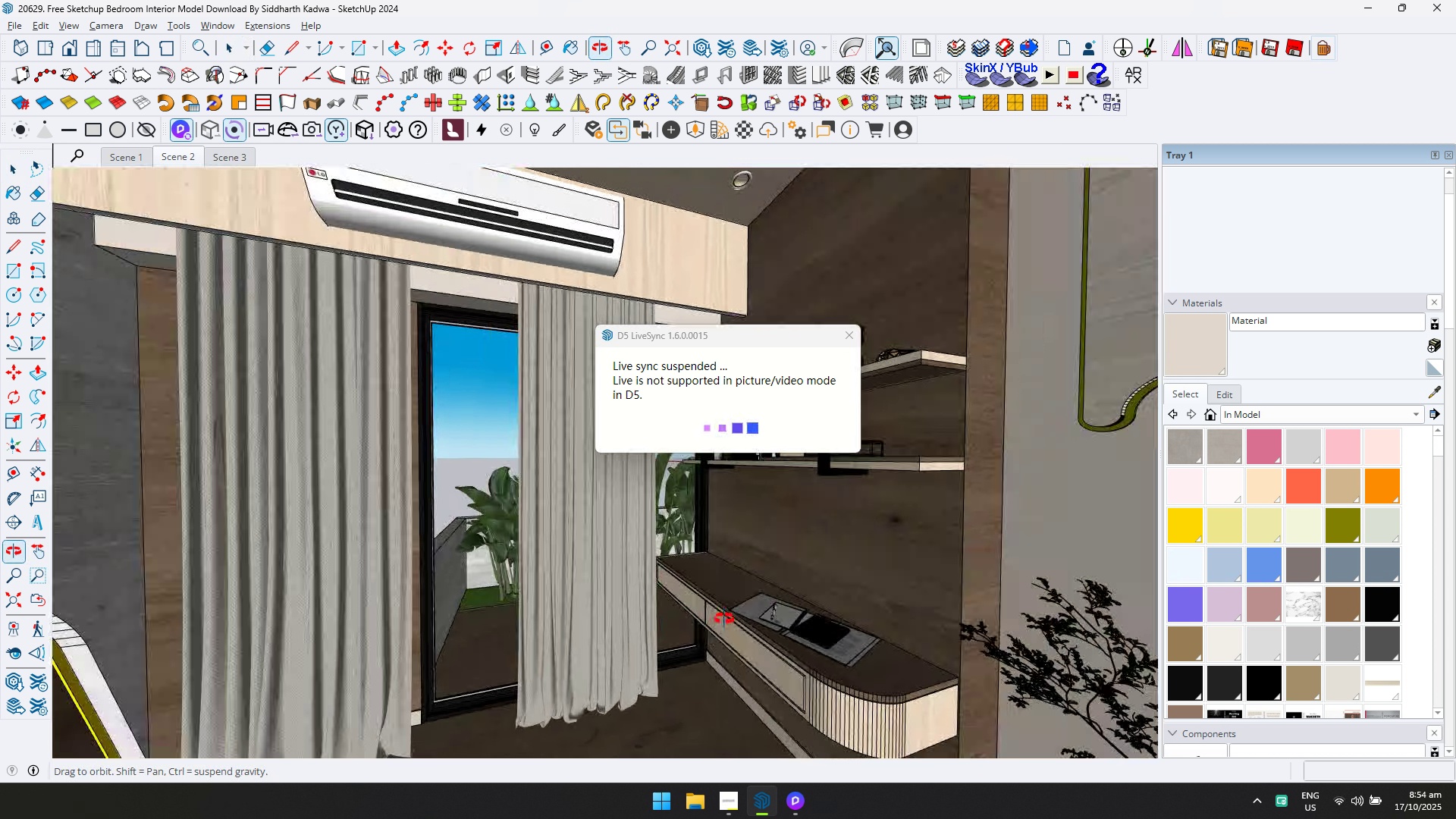 
scroll: coordinate [727, 598], scroll_direction: up, amount: 4.0
 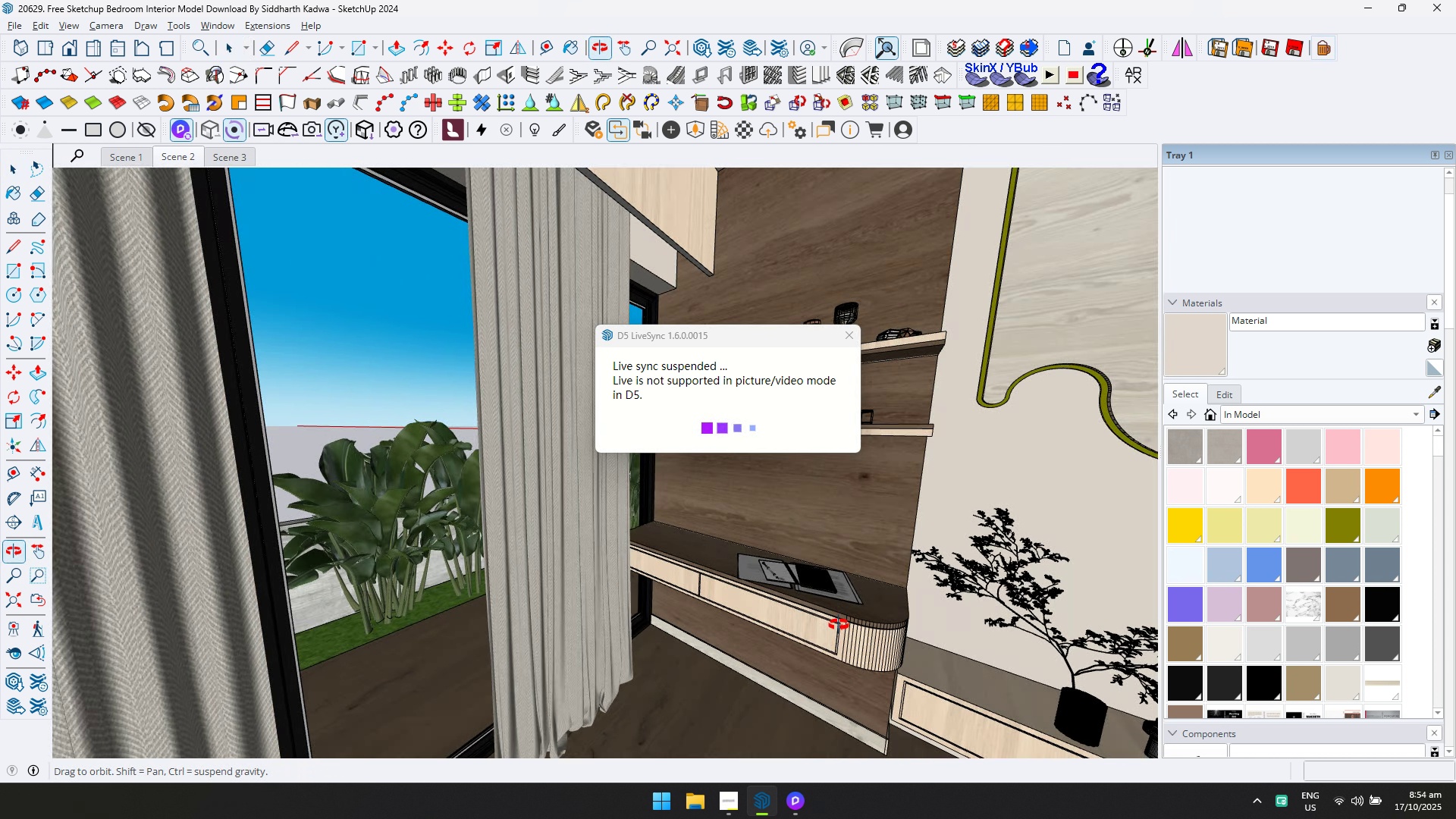 
key(Shift+ShiftLeft)
 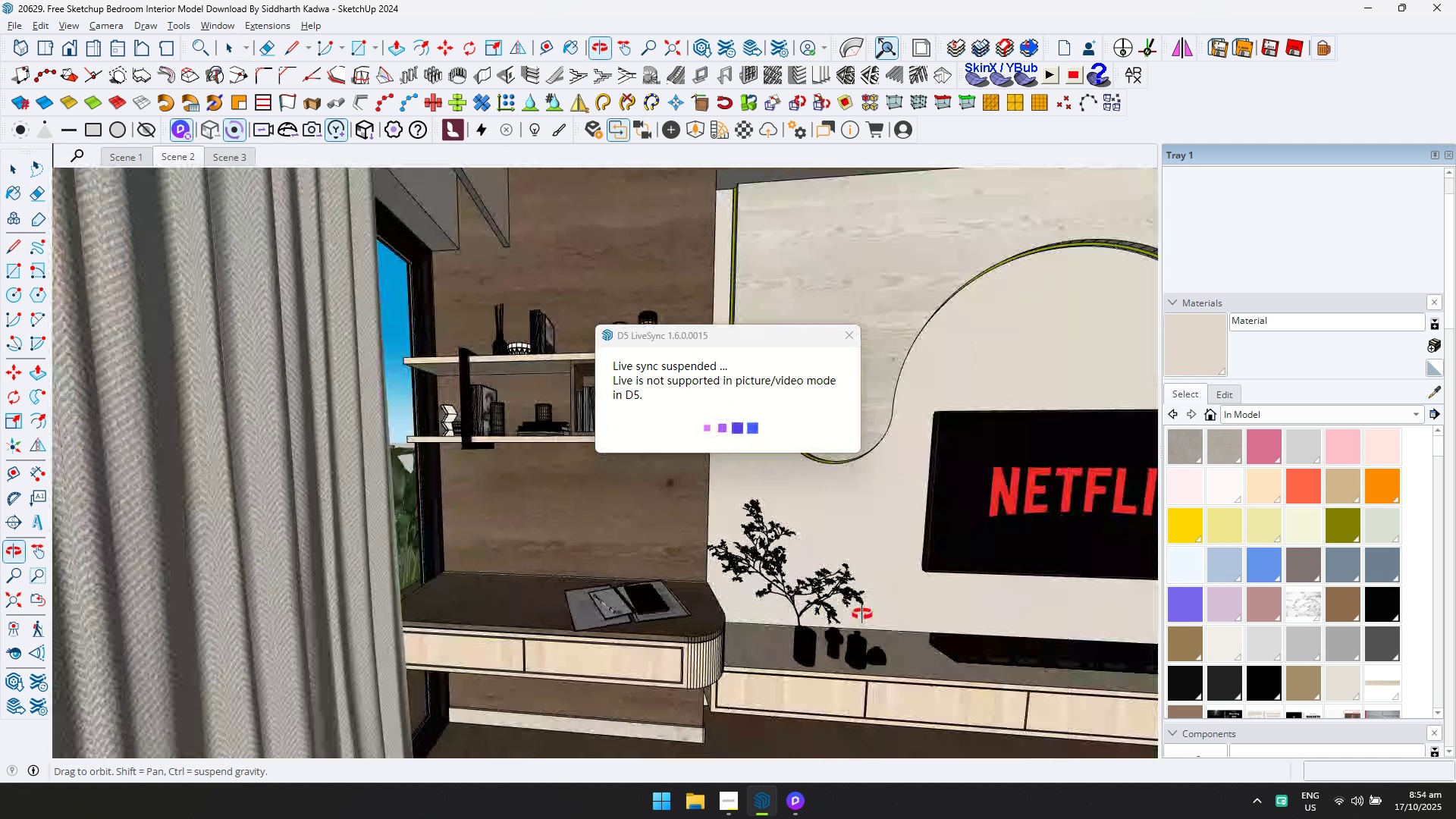 
key(Shift+ShiftLeft)
 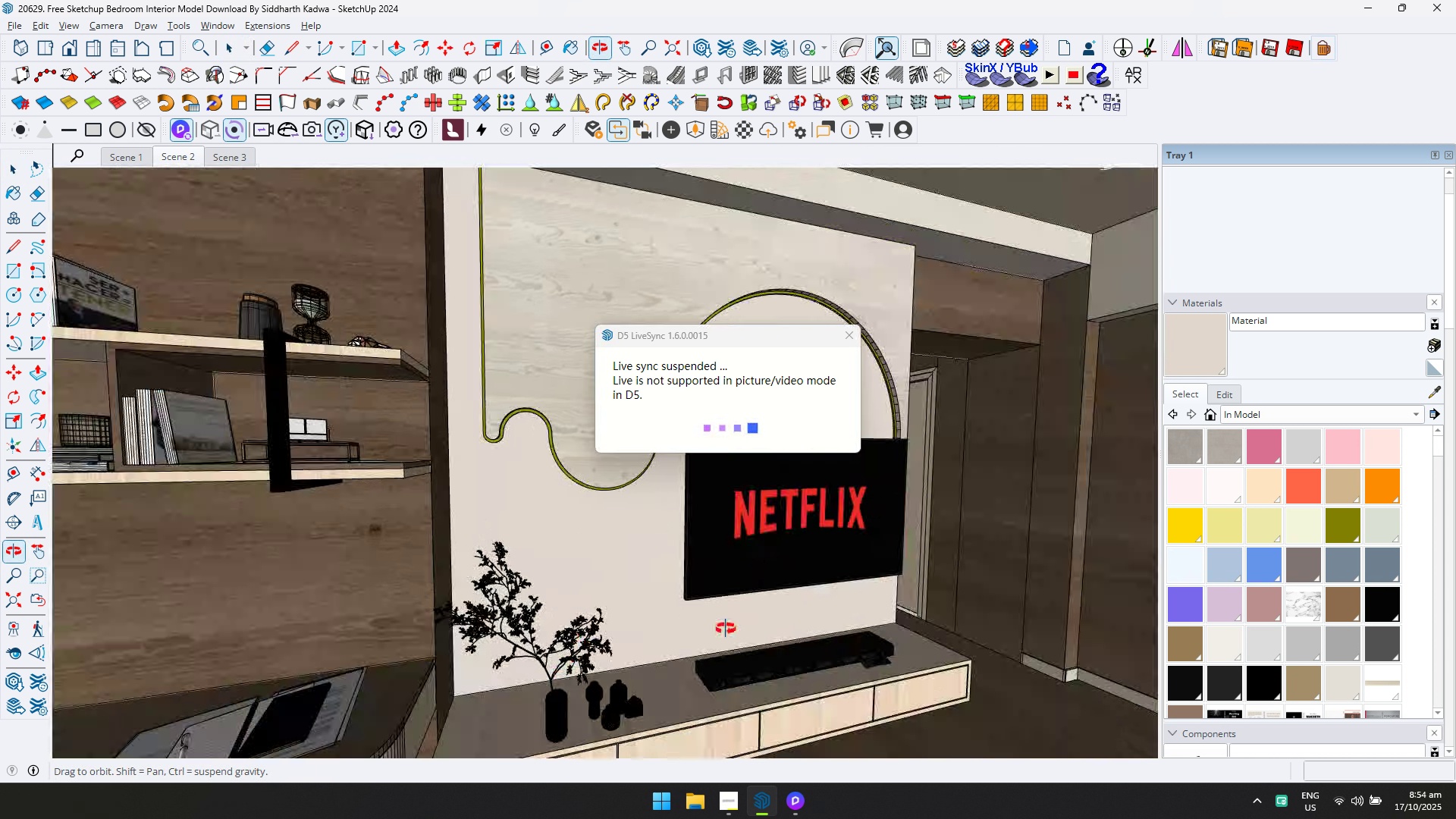 
key(Shift+ShiftLeft)
 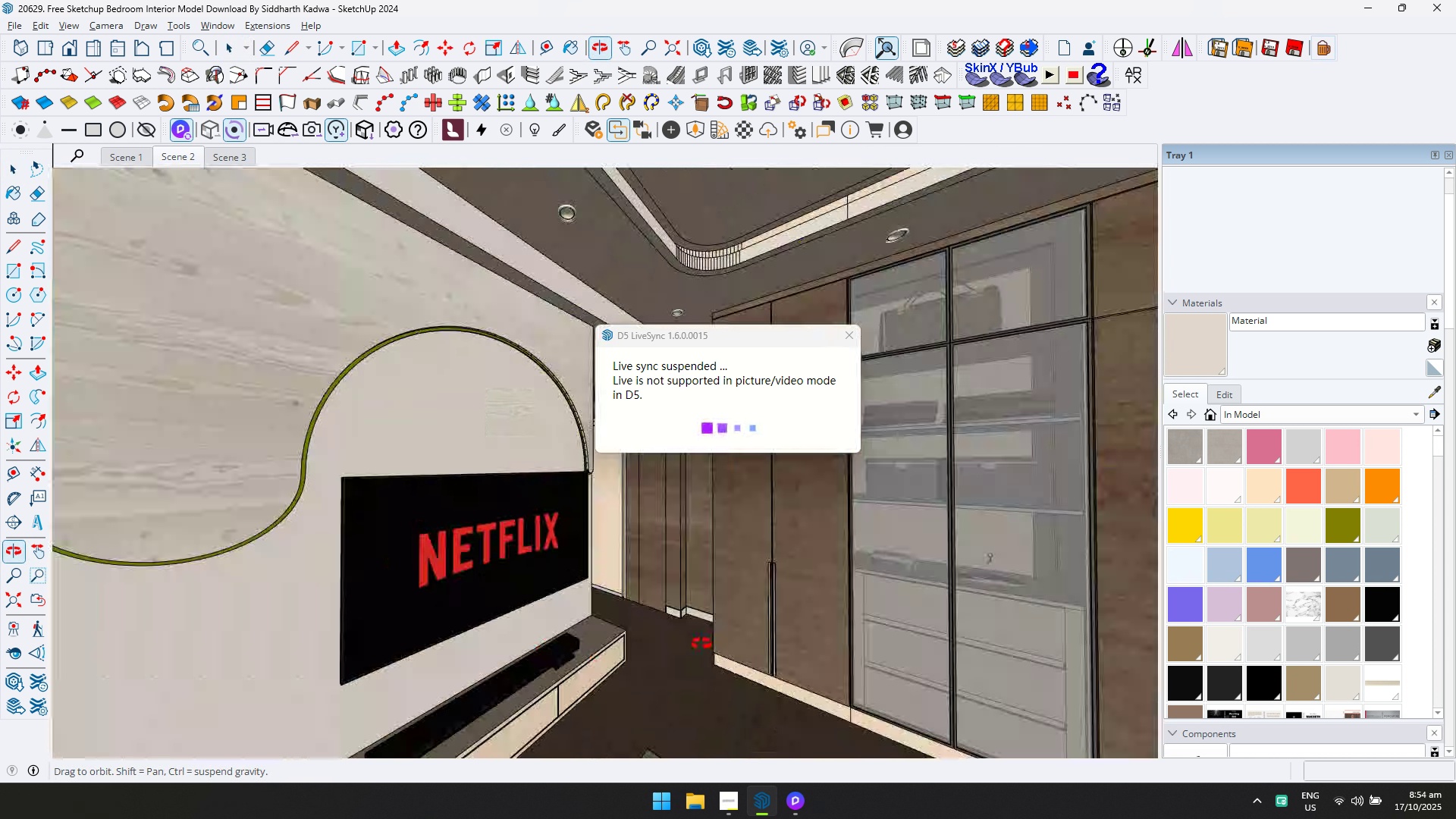 
key(Shift+ShiftLeft)
 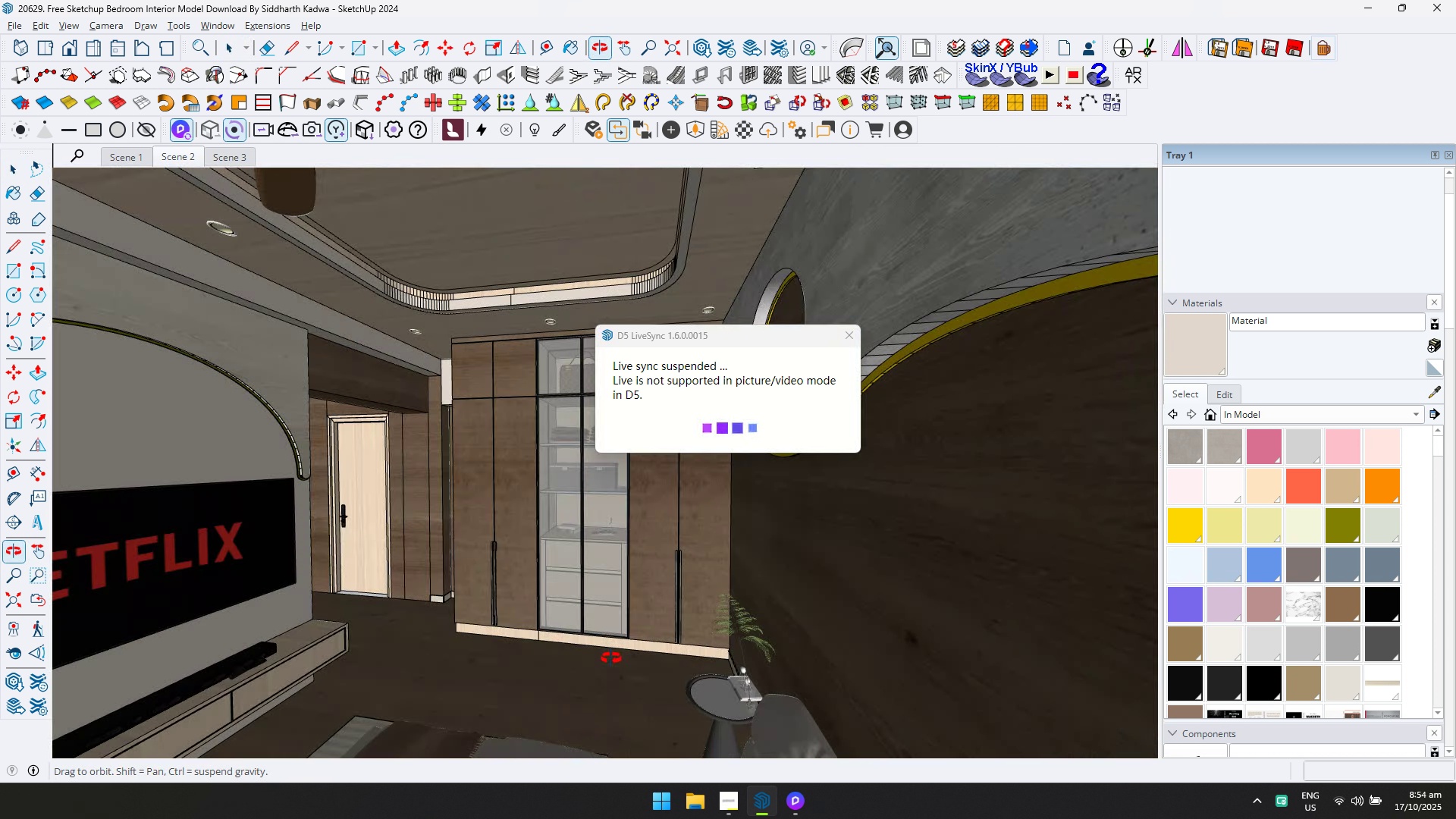 
scroll: coordinate [645, 624], scroll_direction: up, amount: 5.0
 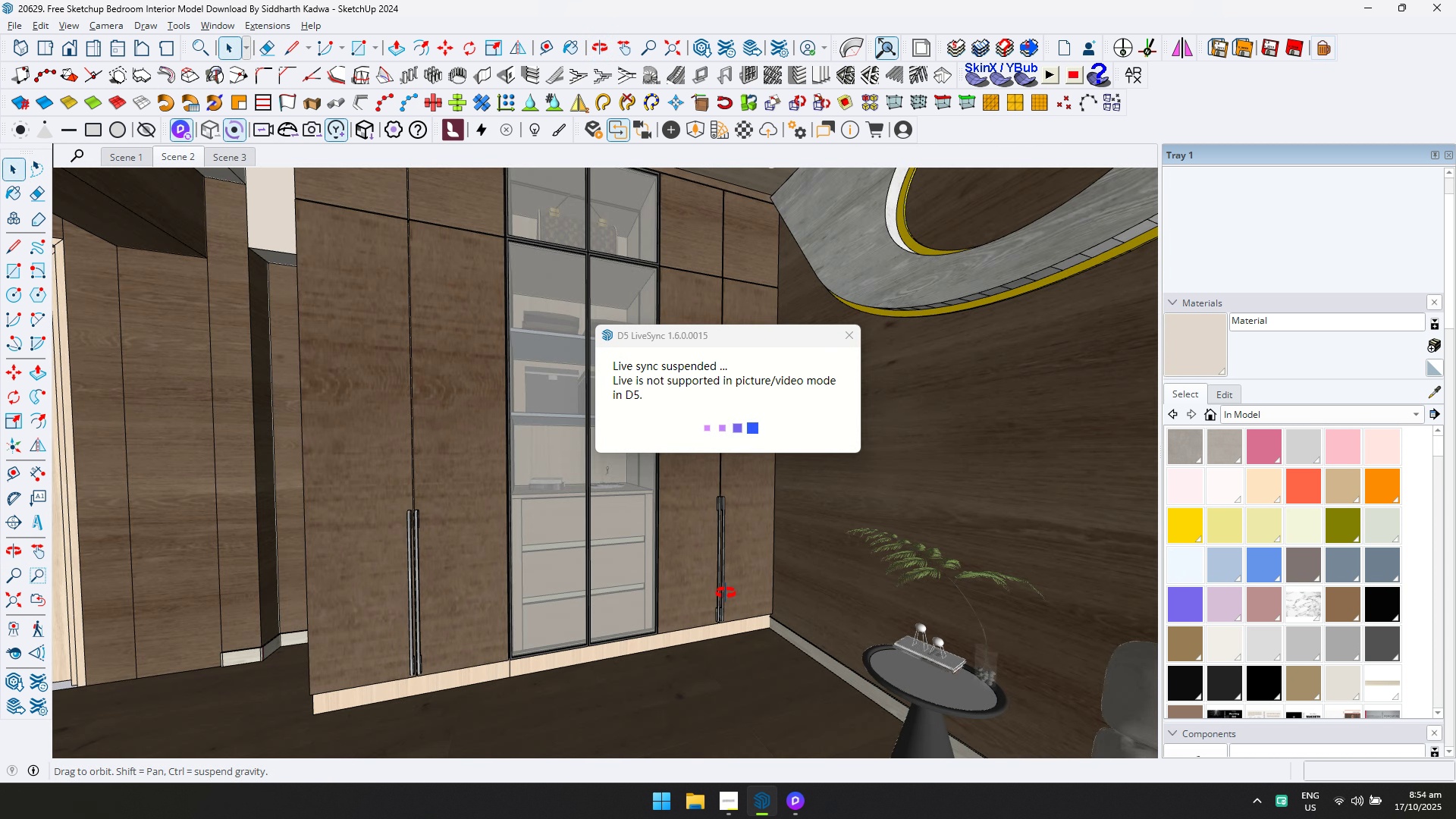 
key(Shift+ShiftLeft)
 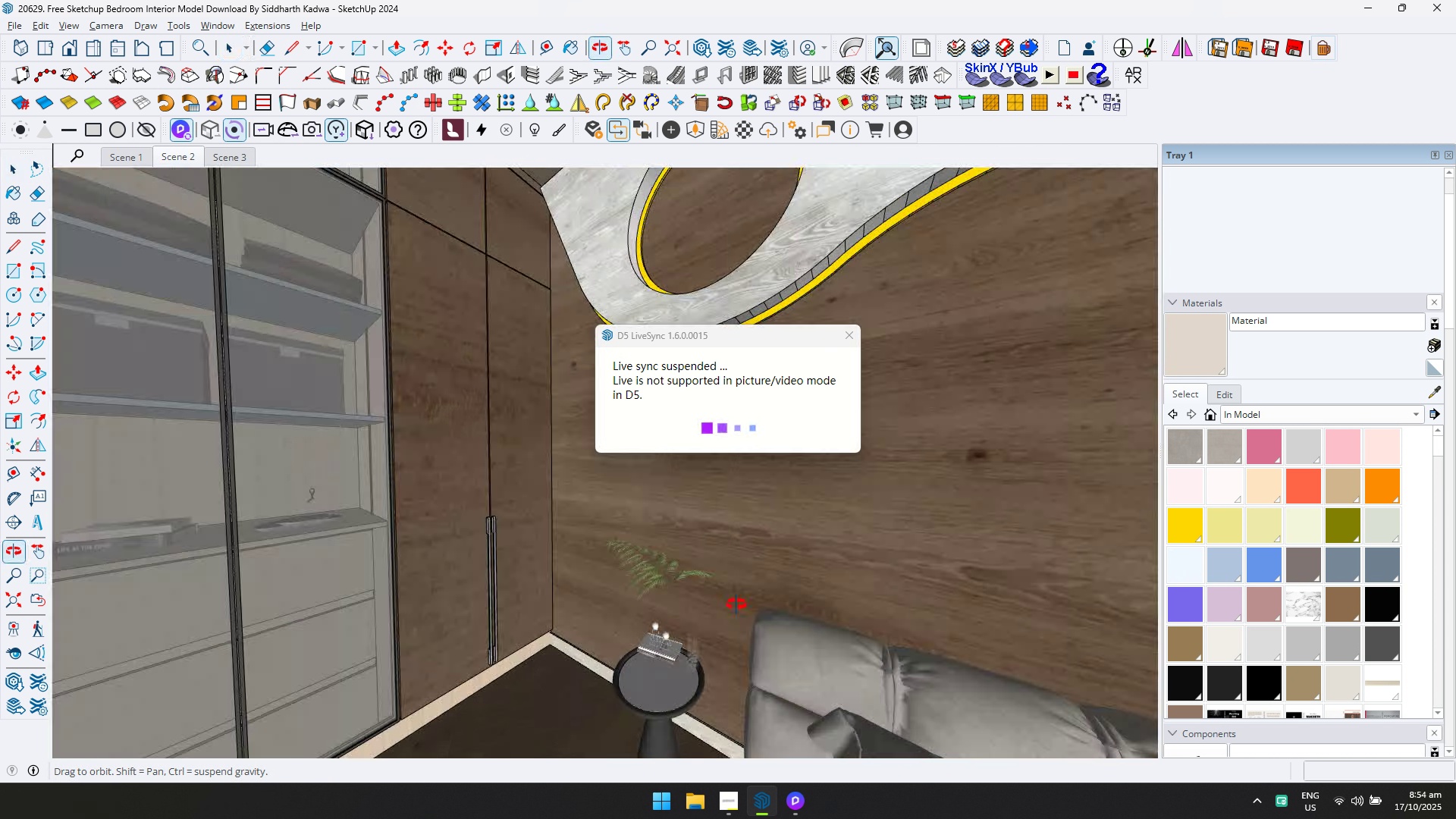 
key(Shift+ShiftLeft)
 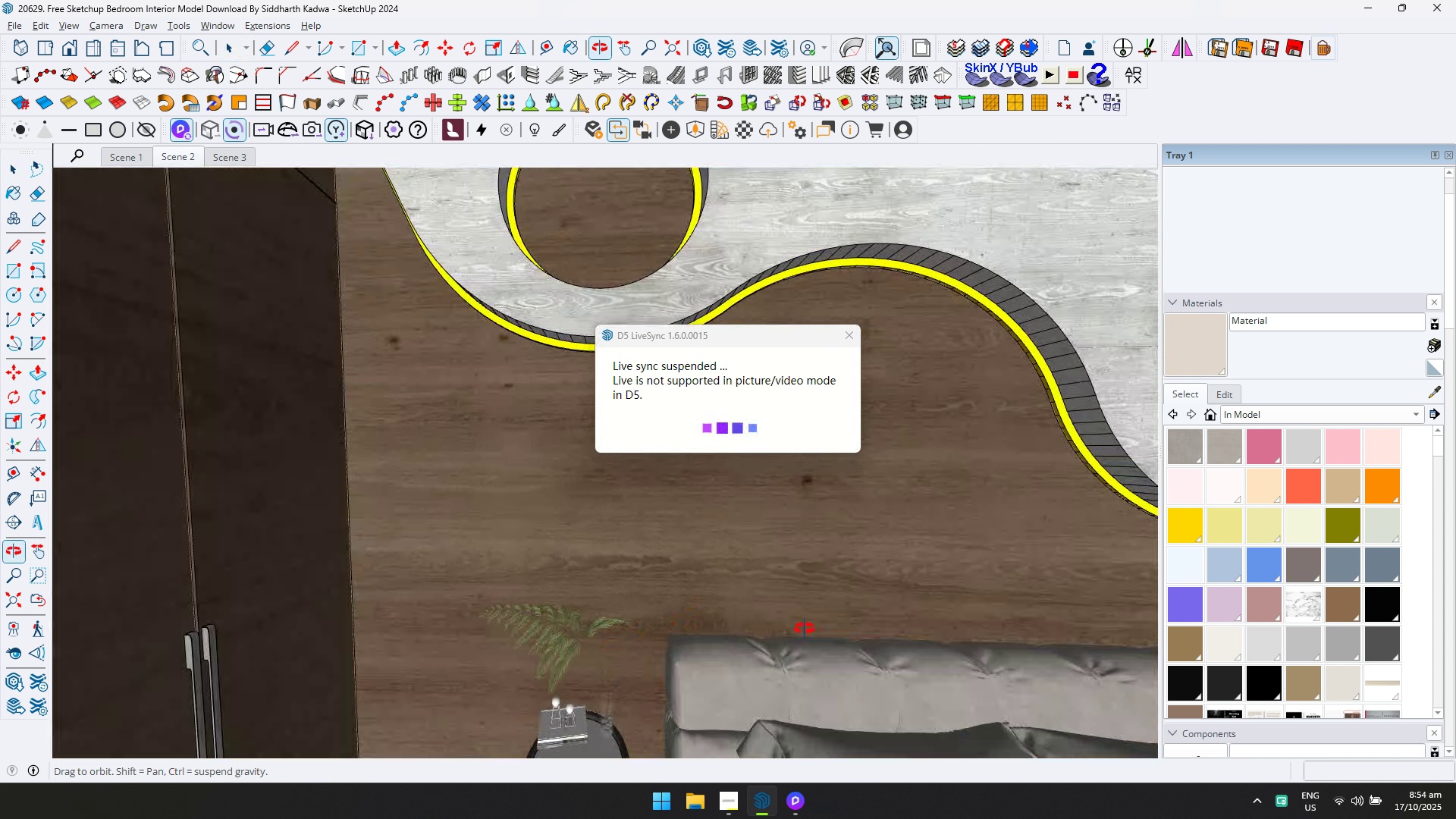 
key(Shift+ShiftLeft)
 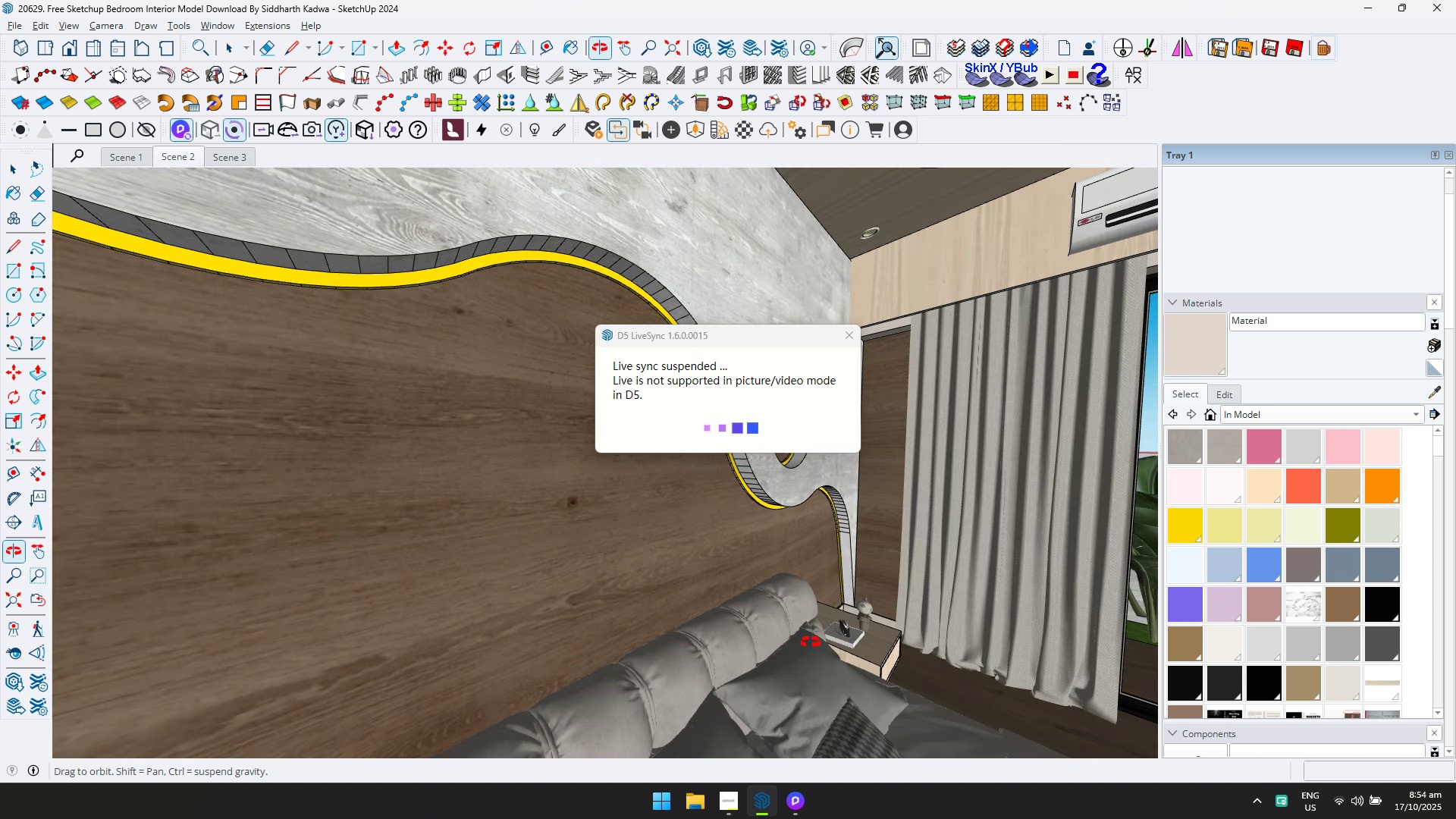 
key(Shift+ShiftLeft)
 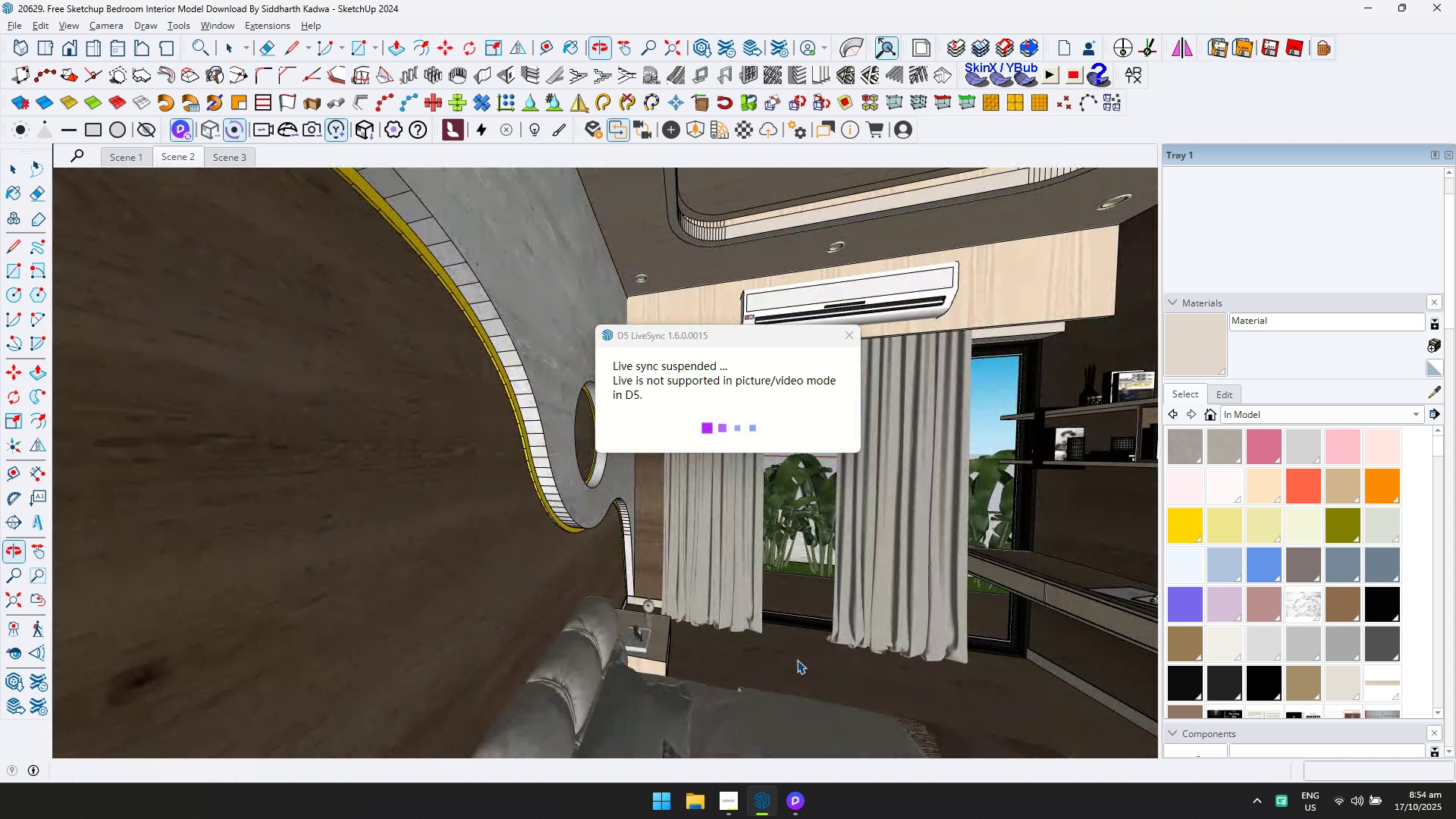 
scroll: coordinate [803, 596], scroll_direction: up, amount: 7.0
 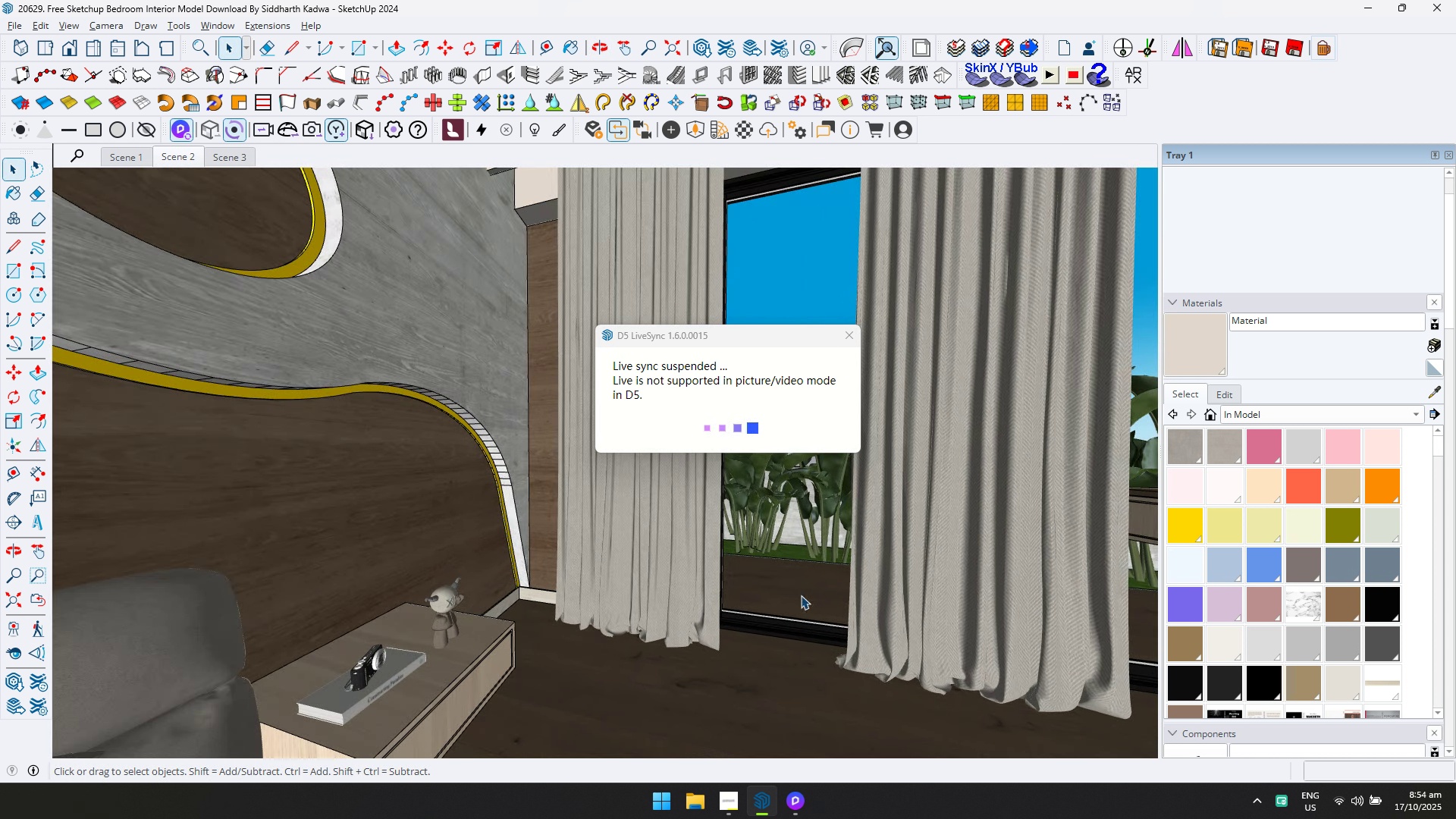 
hold_key(key=ShiftLeft, duration=0.37)
 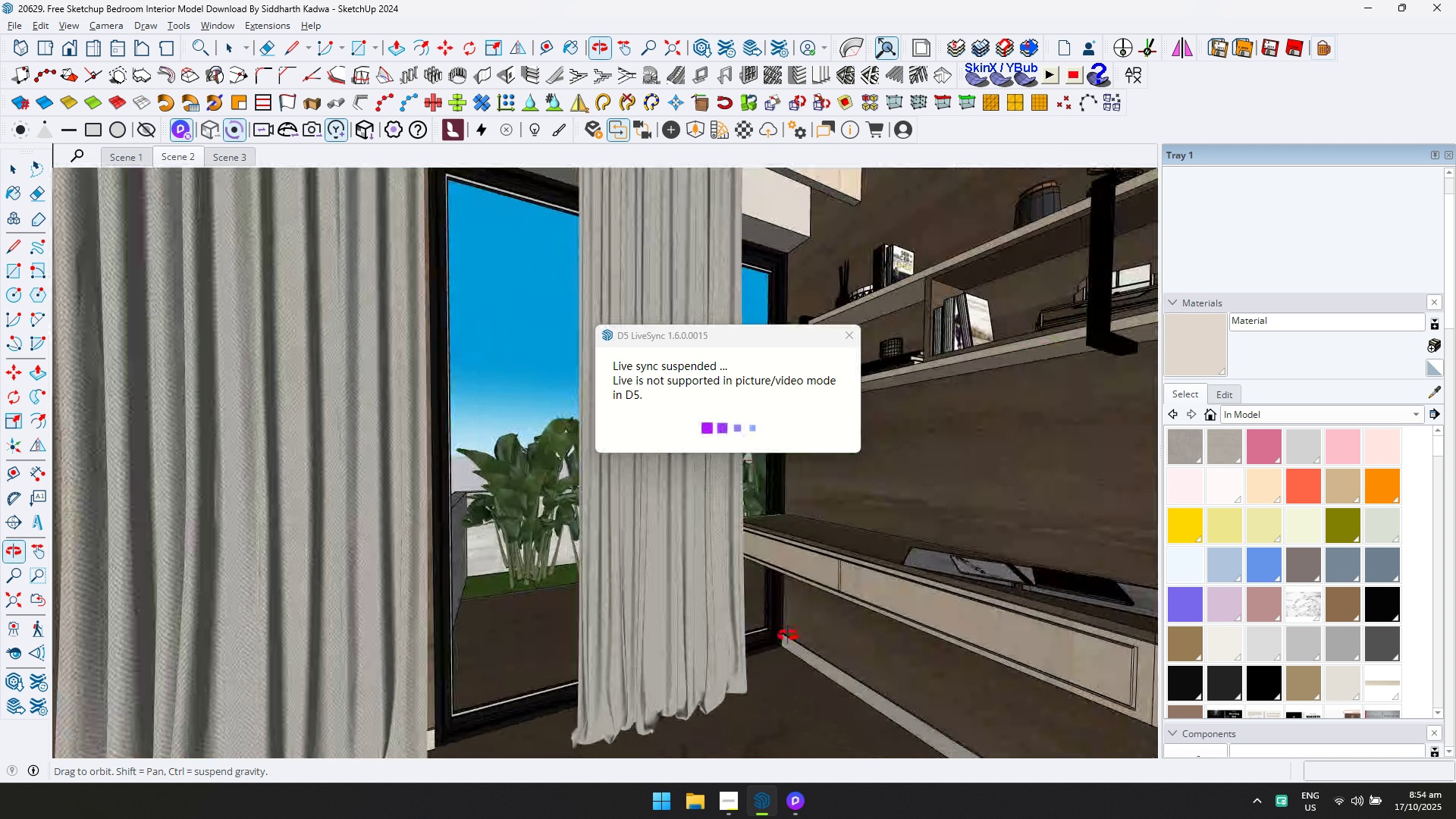 
hold_key(key=ShiftLeft, duration=0.46)
 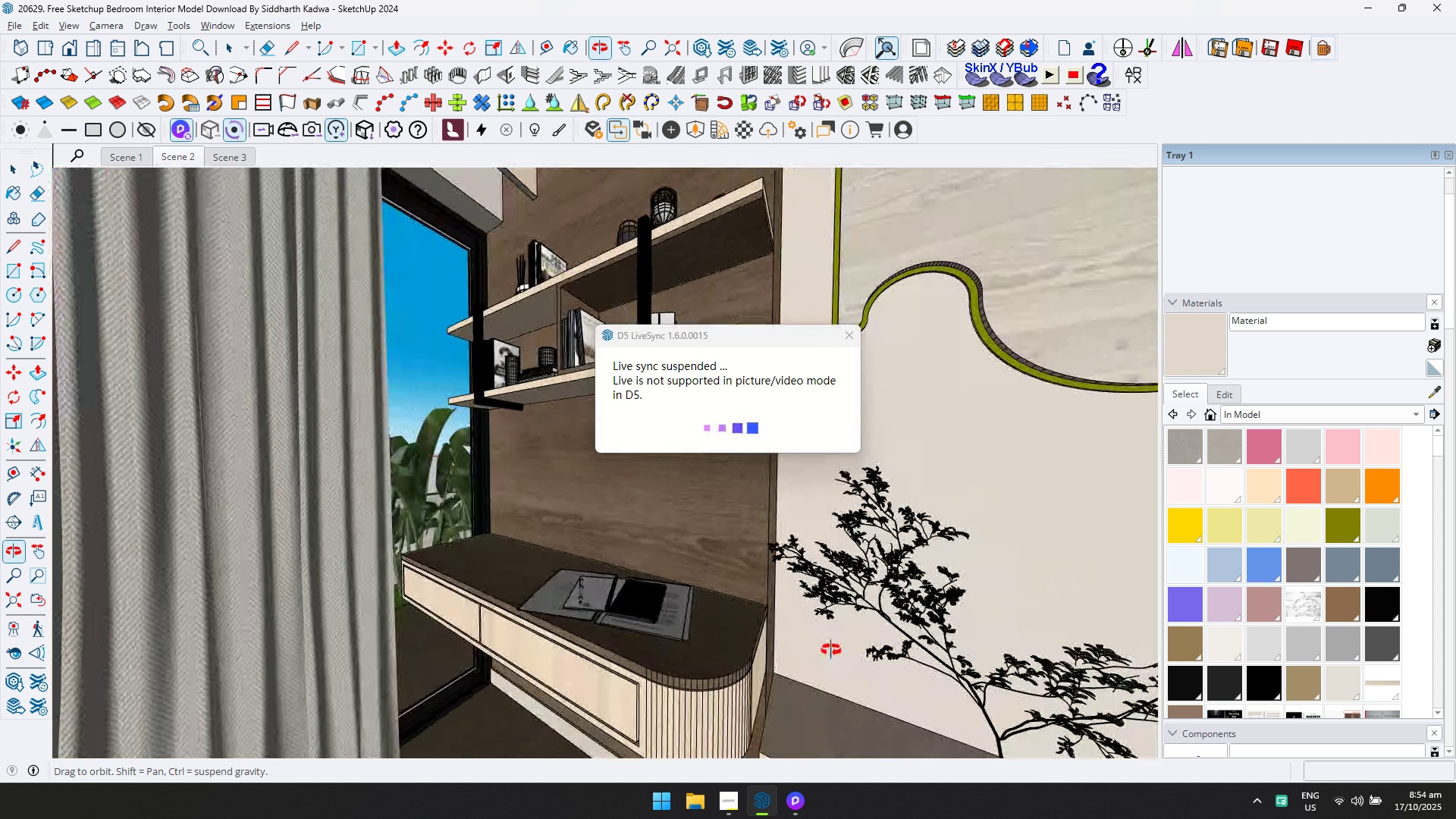 
key(Shift+ShiftLeft)
 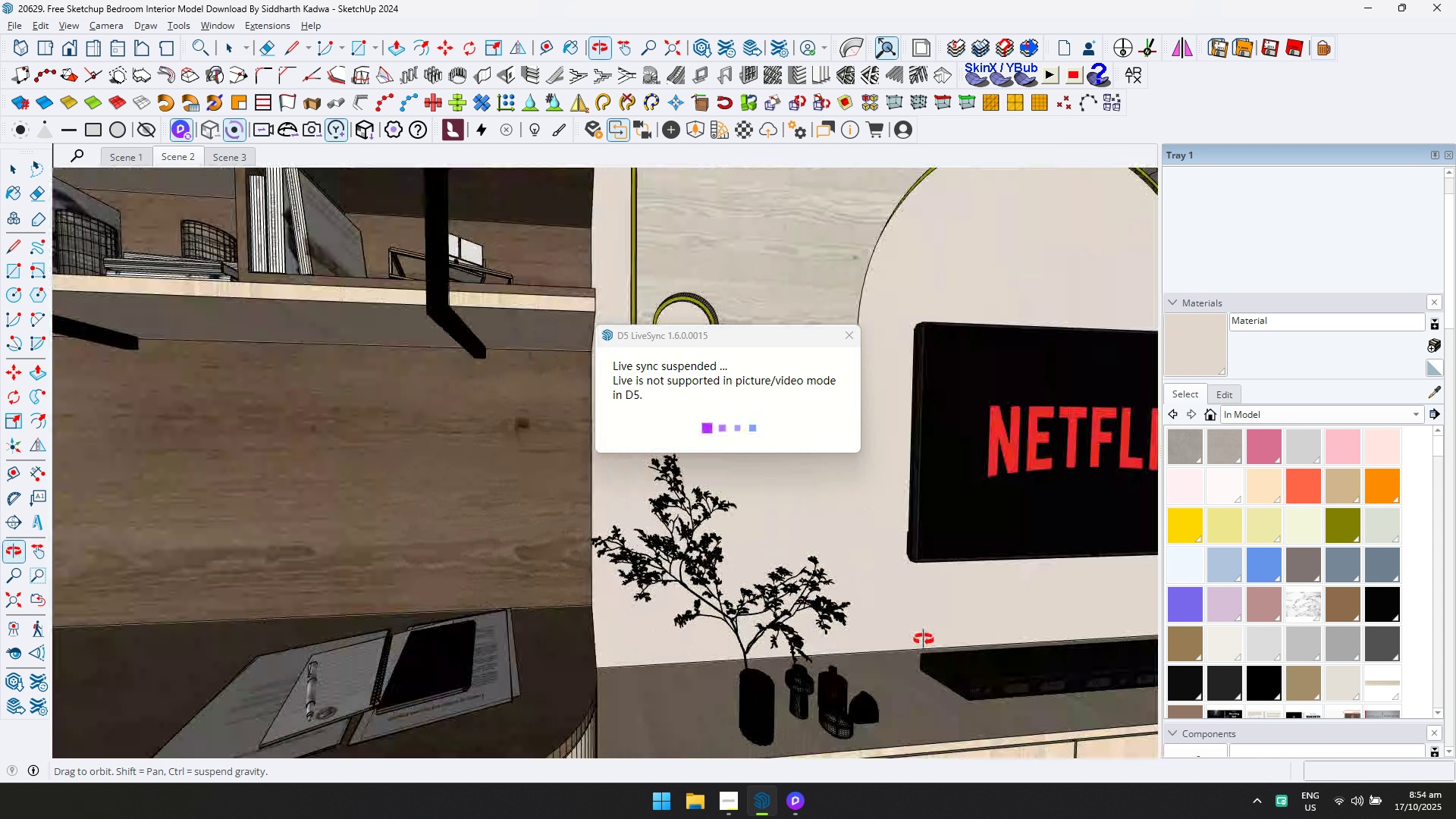 
hold_key(key=ShiftLeft, duration=0.4)
 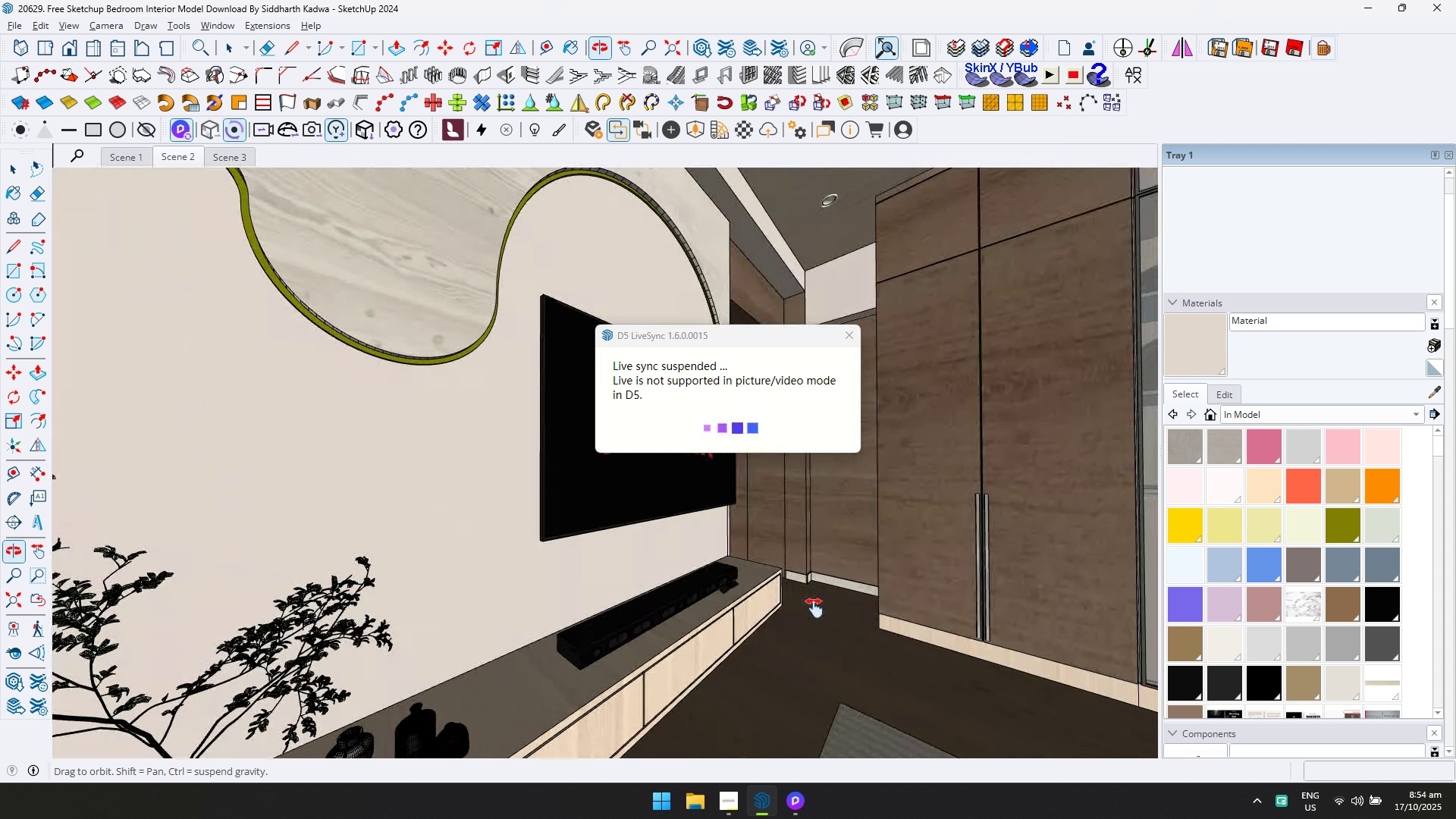 
key(Shift+ShiftLeft)
 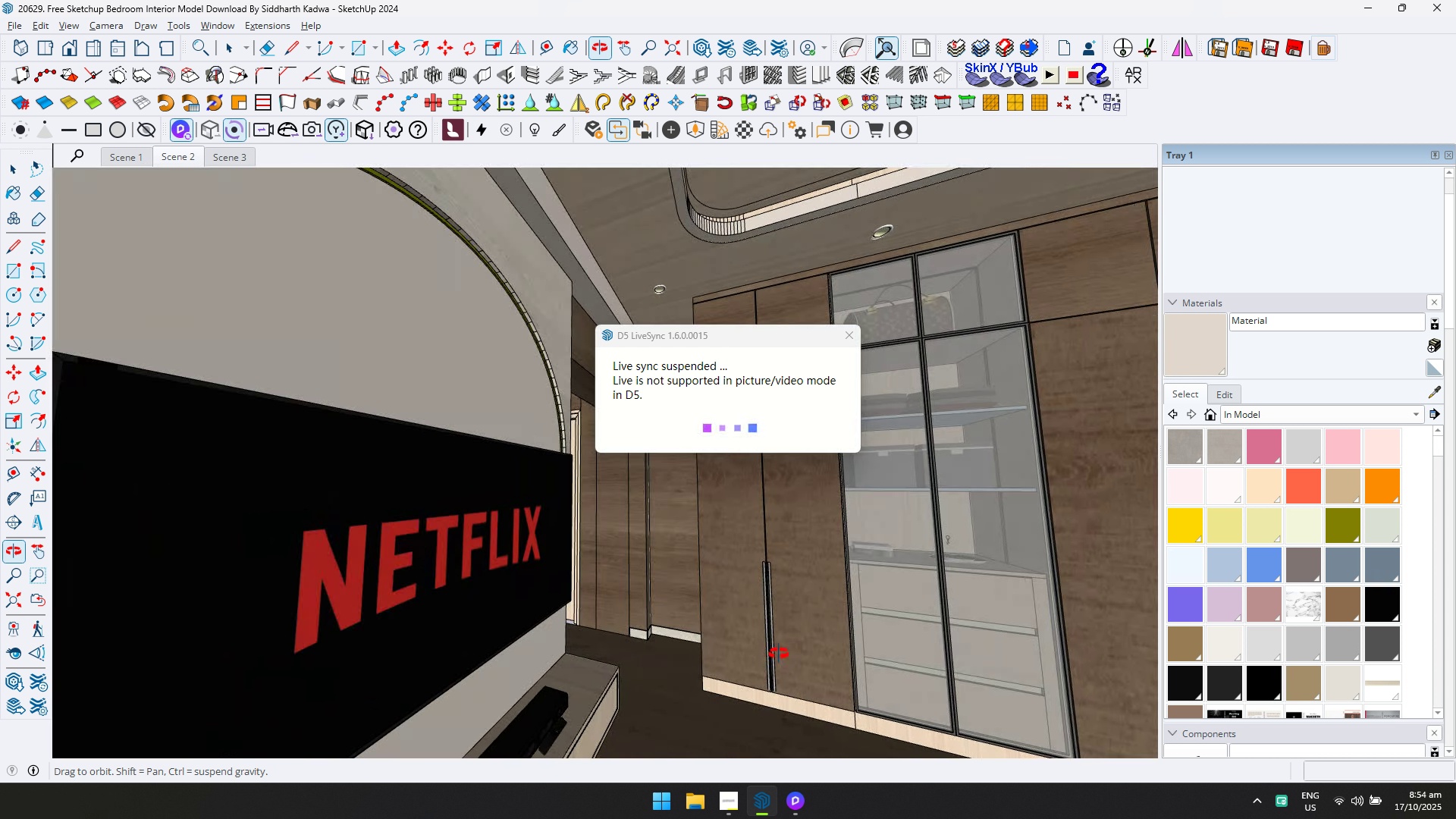 
key(Shift+ShiftLeft)
 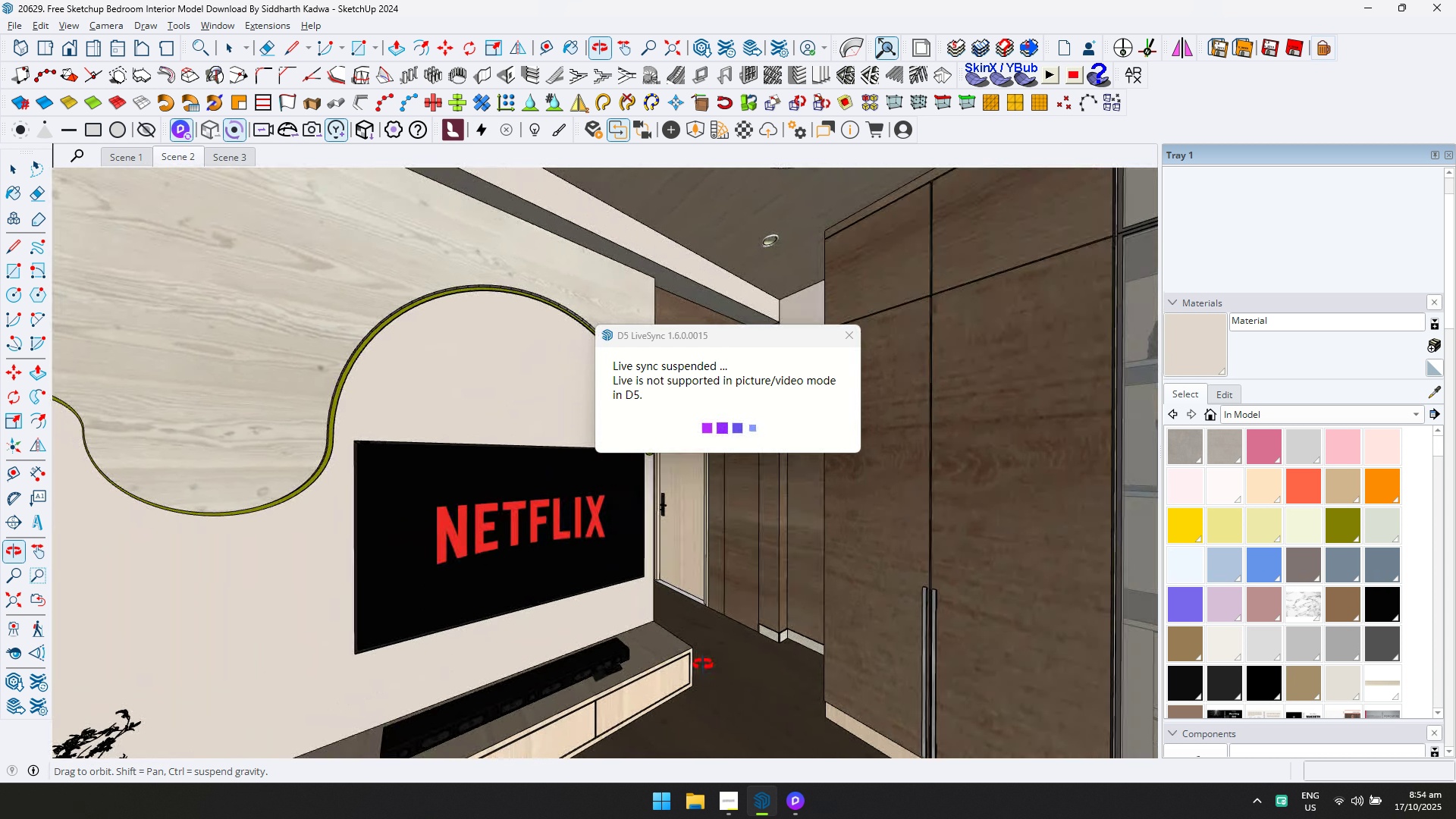 
scroll: coordinate [718, 654], scroll_direction: up, amount: 2.0
 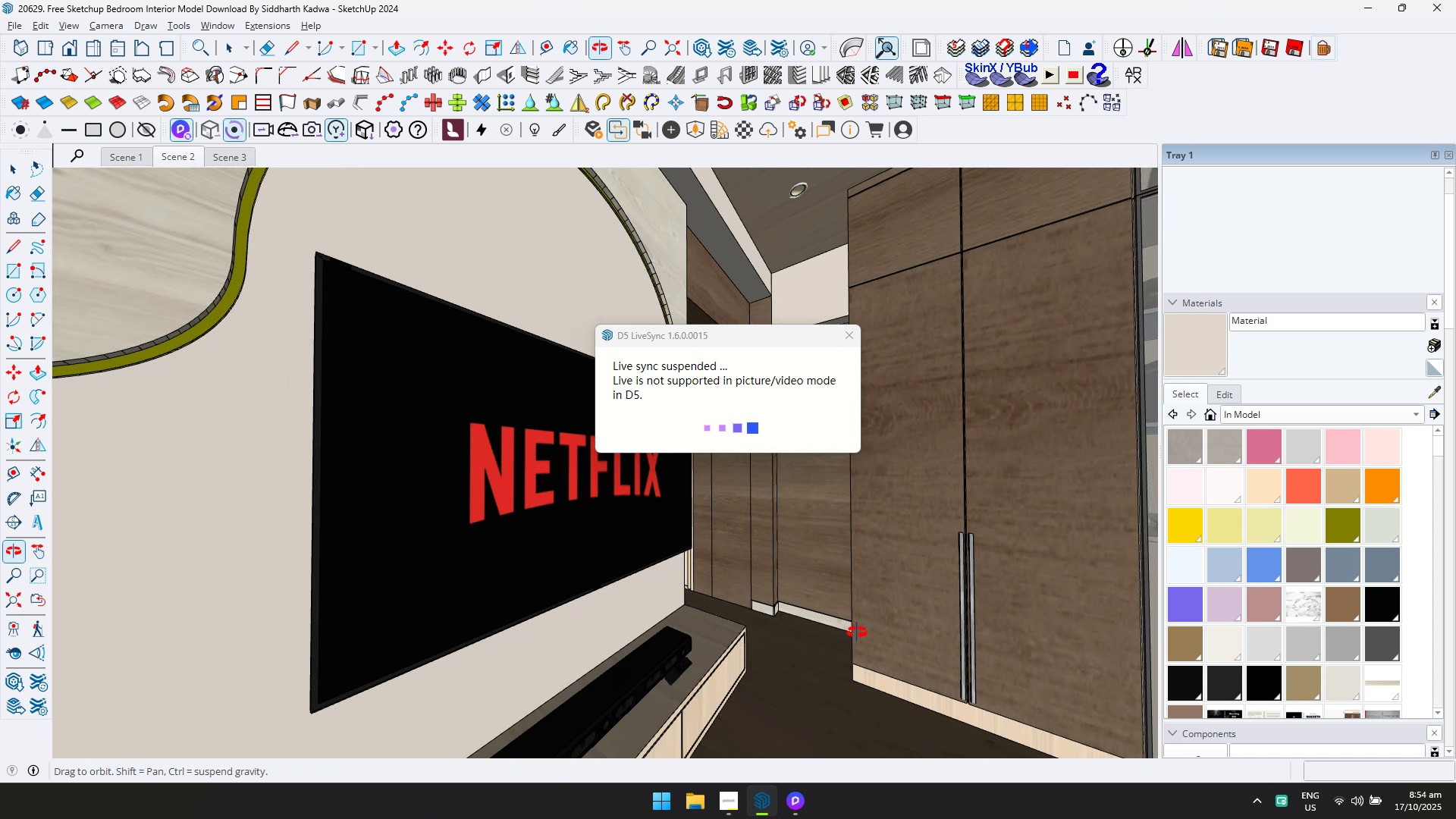 
key(Shift+ShiftLeft)
 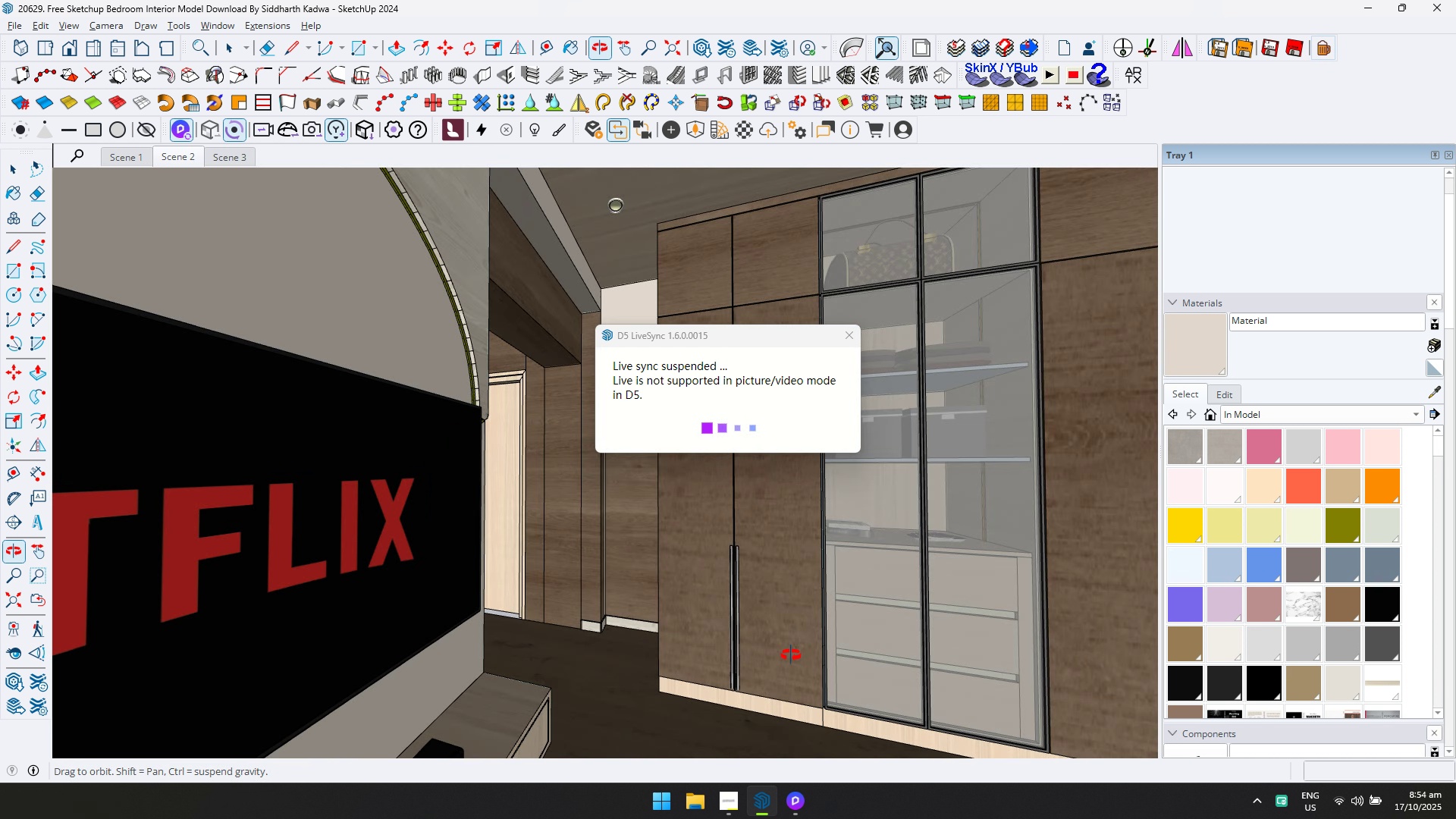 
key(Shift+ShiftLeft)
 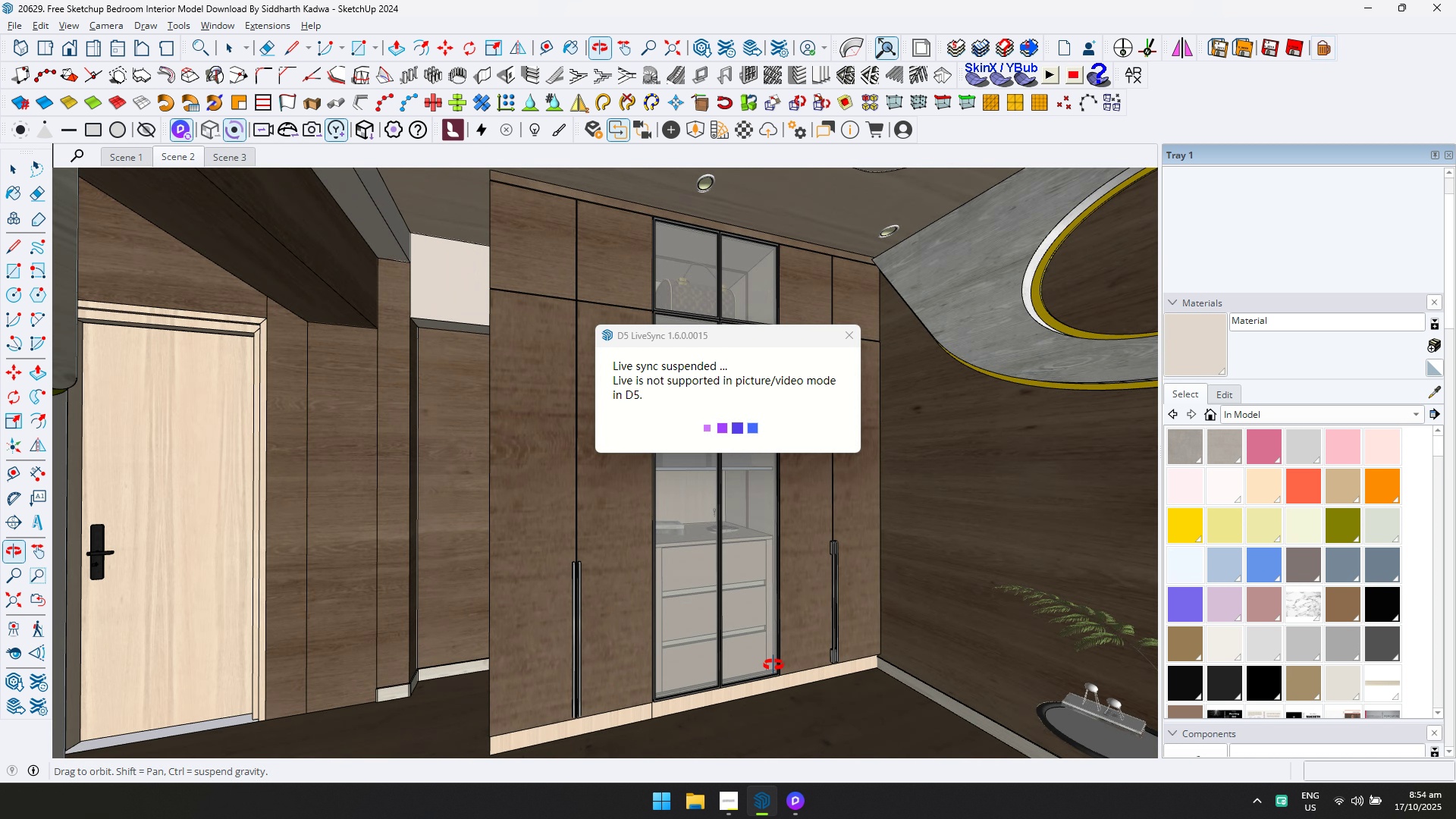 
key(Shift+ShiftLeft)
 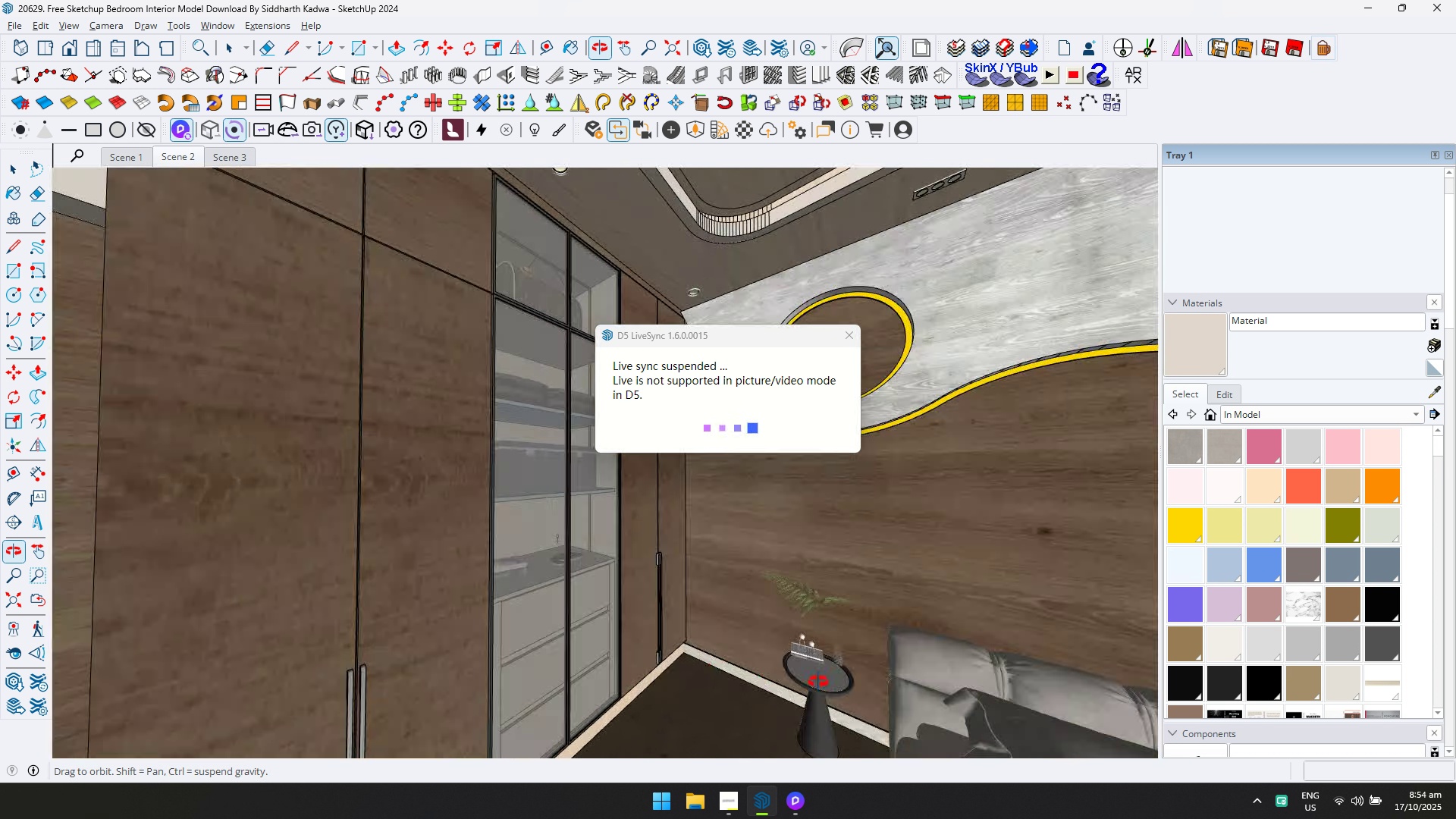 
key(Shift+ShiftLeft)
 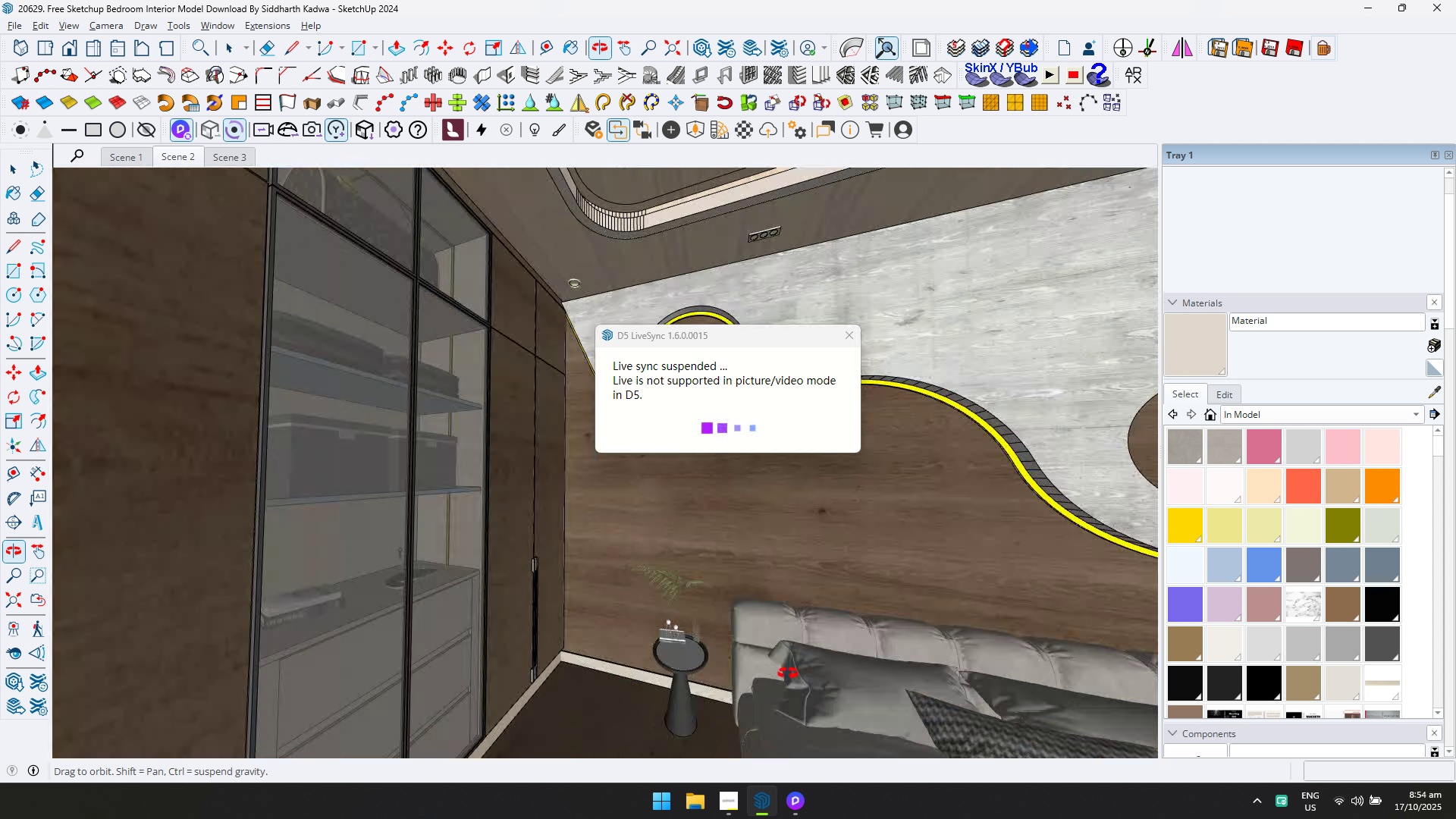 
key(Shift+ShiftLeft)
 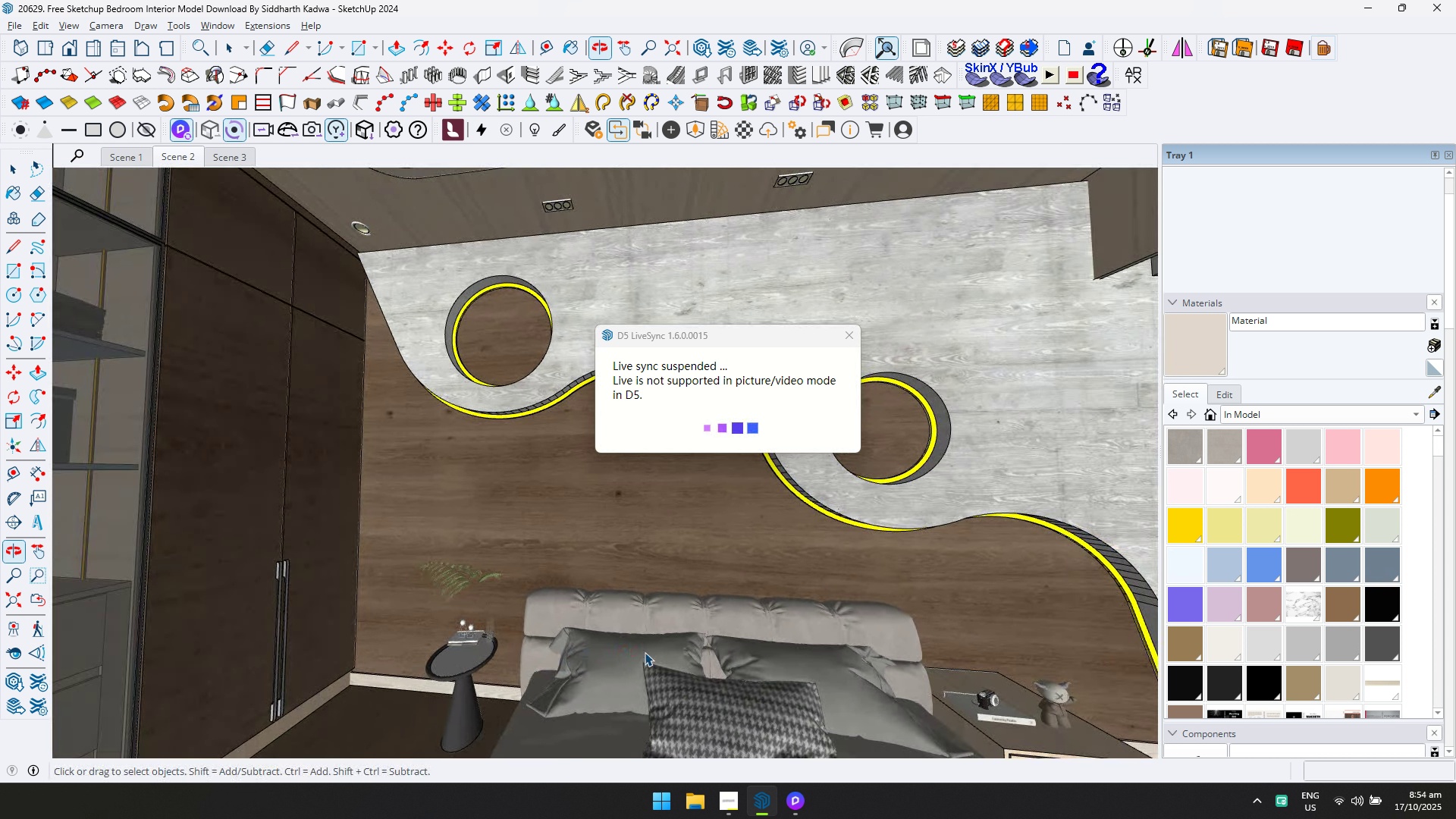 
scroll: coordinate [883, 660], scroll_direction: up, amount: 4.0
 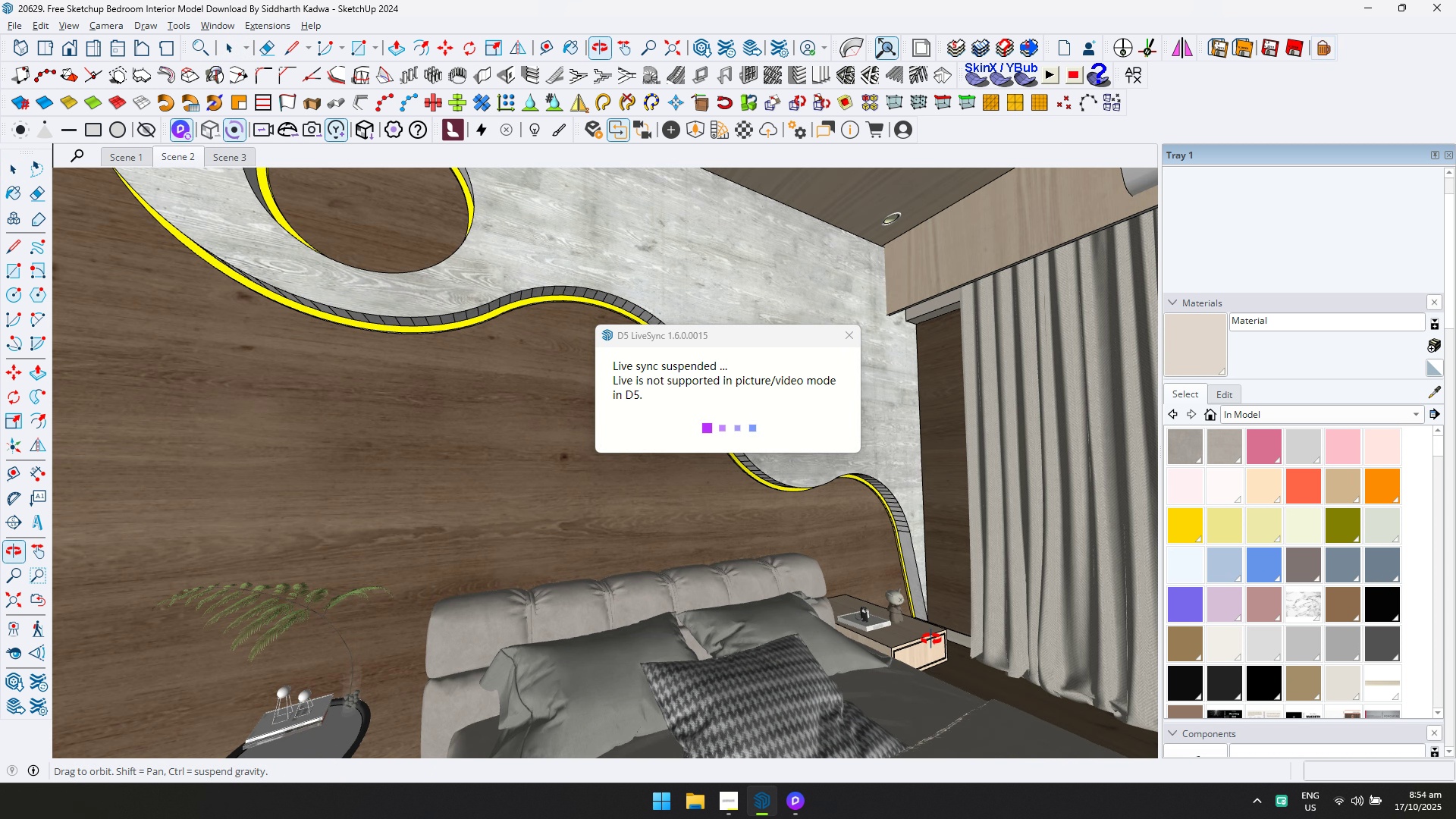 
key(Shift+ShiftLeft)
 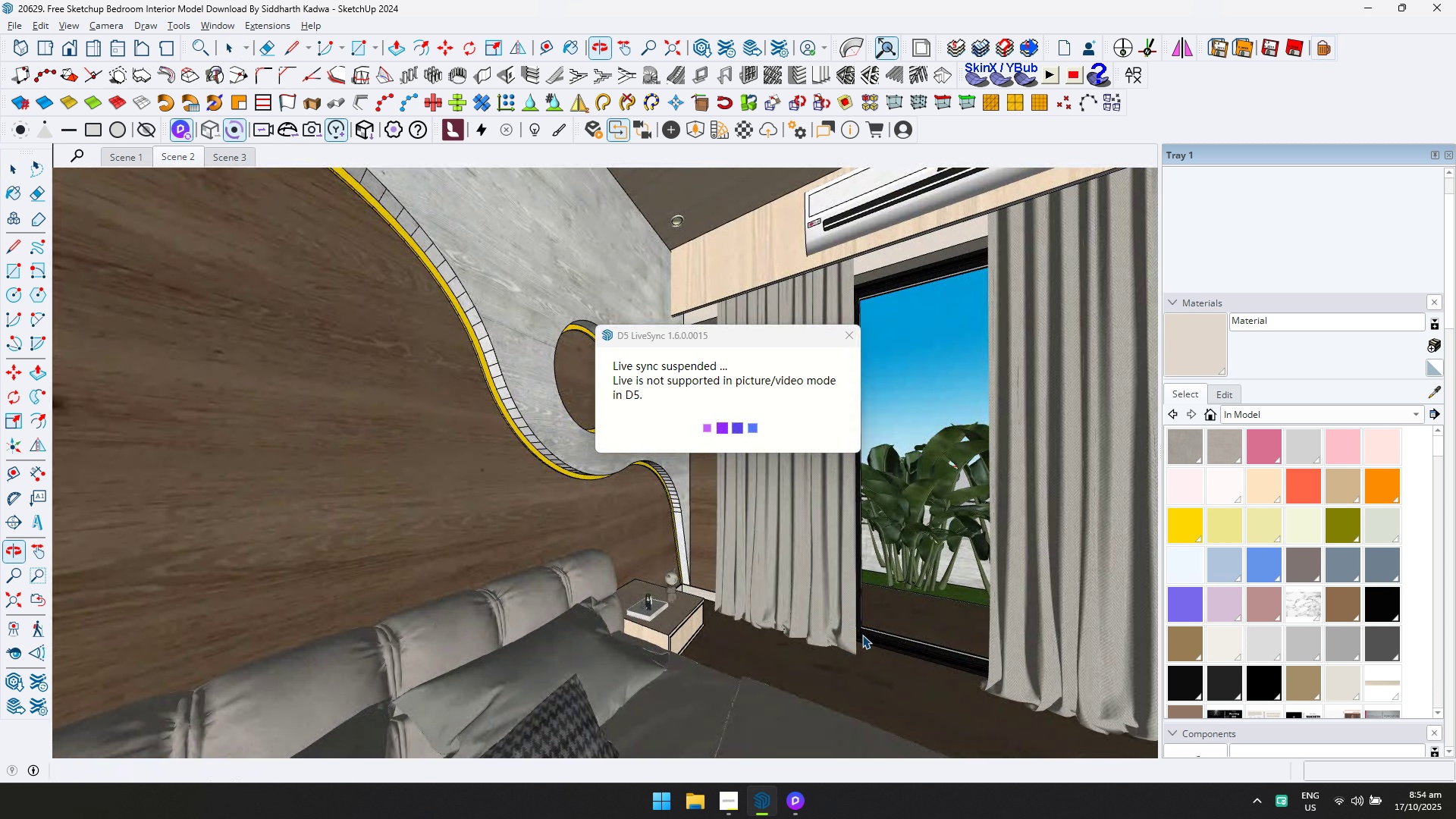 
scroll: coordinate [749, 592], scroll_direction: up, amount: 3.0
 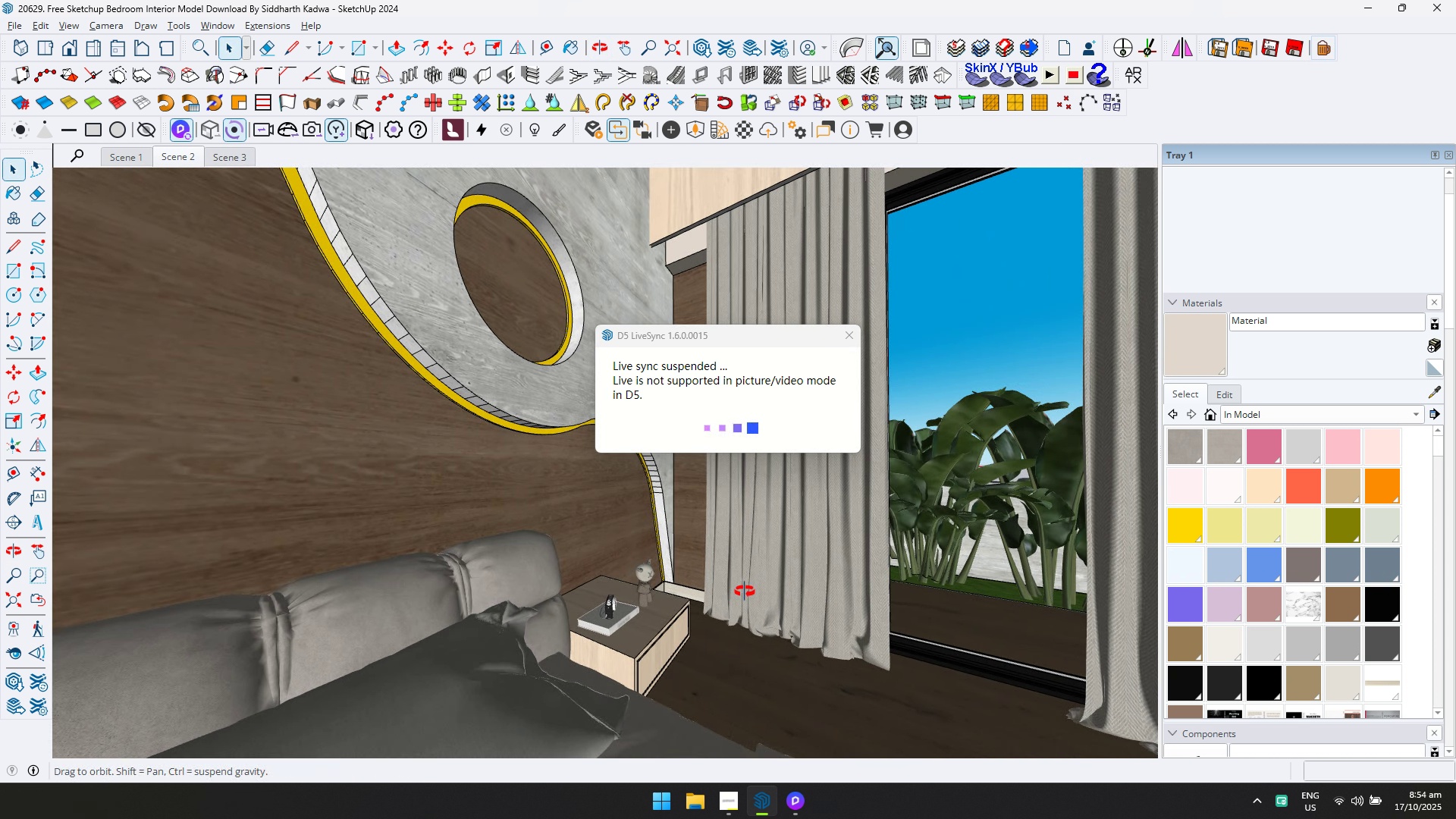 
key(Shift+ShiftLeft)
 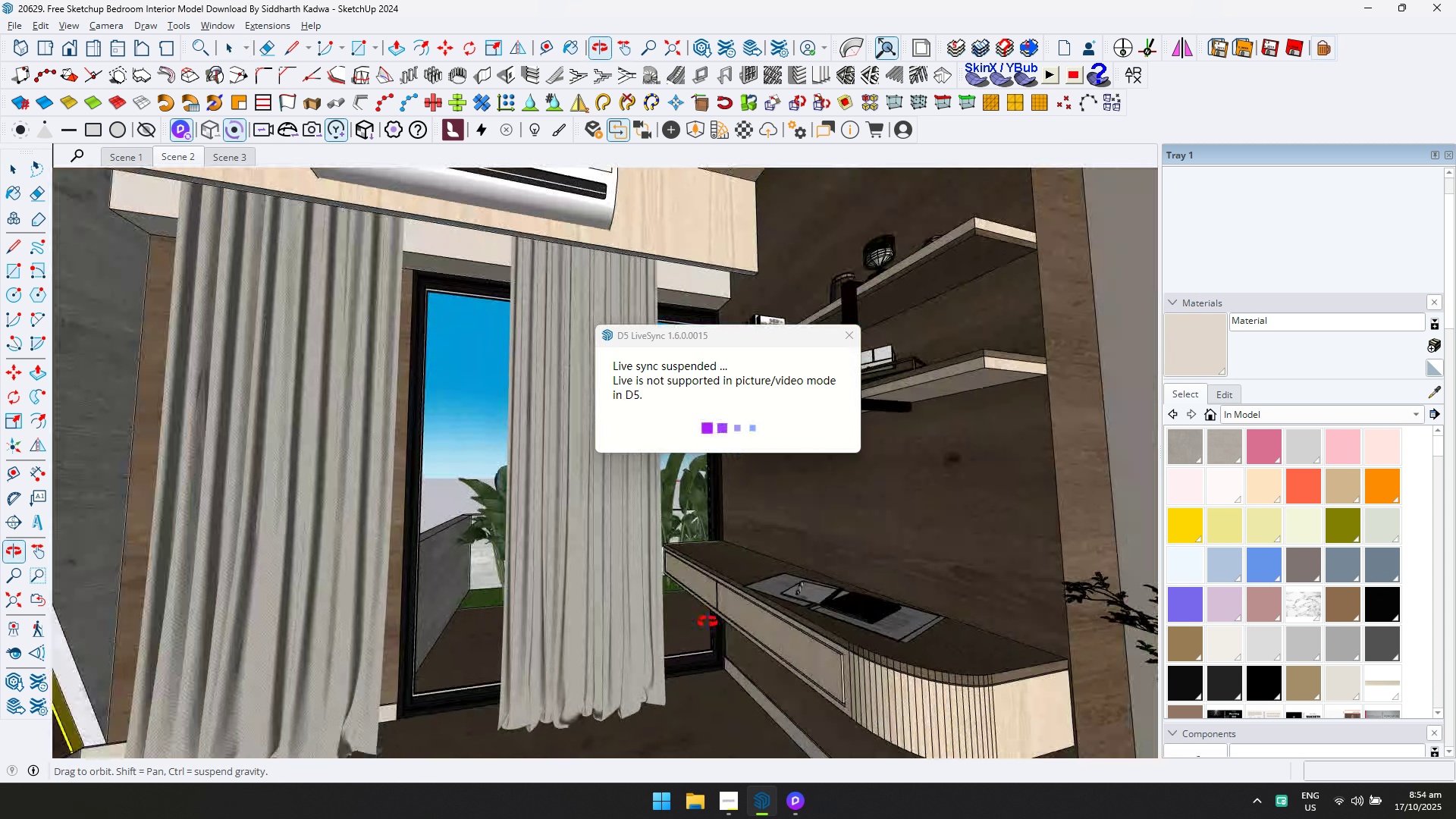 
key(Shift+ShiftLeft)
 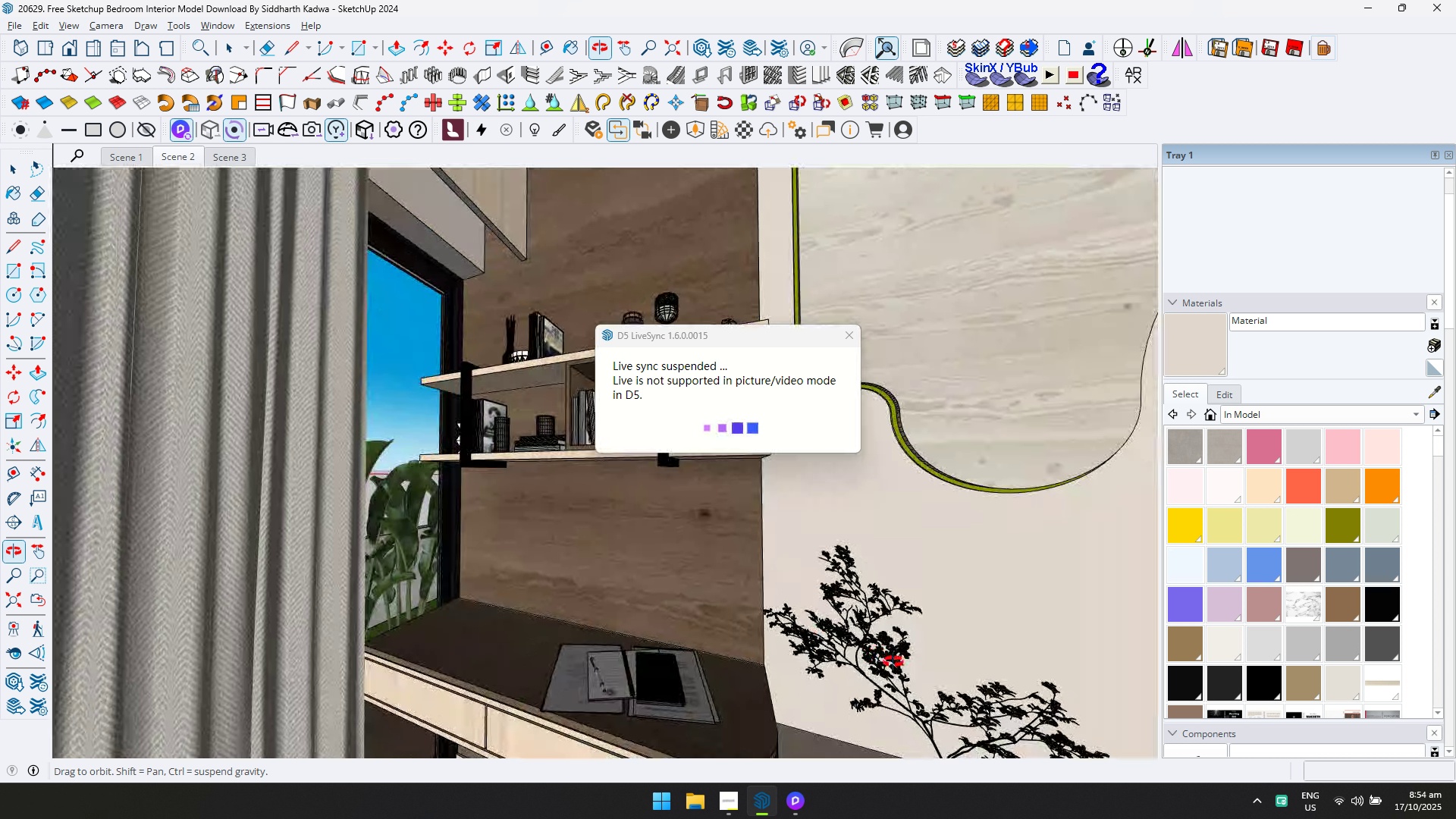 
key(Shift+ShiftLeft)
 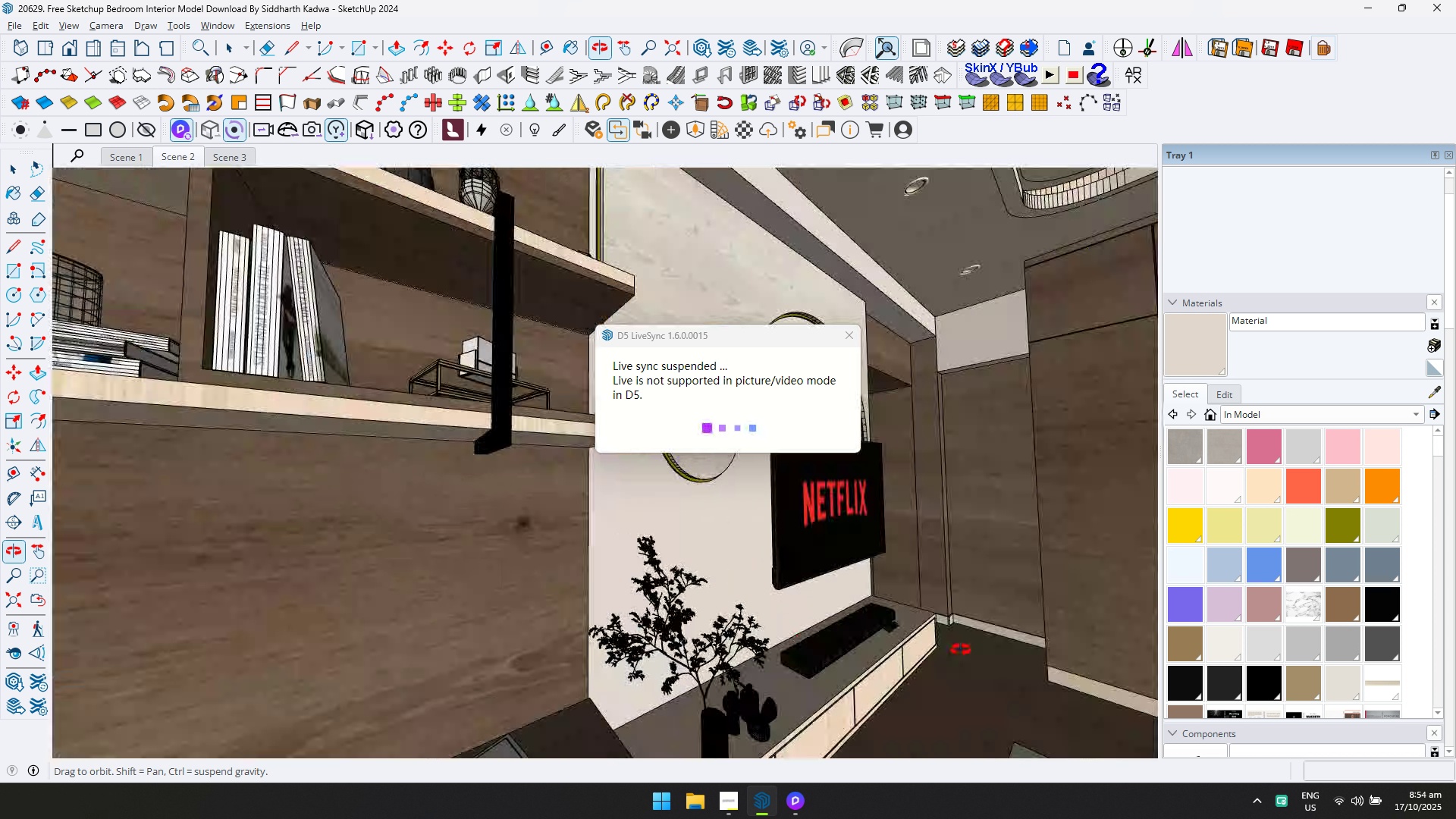 
key(Shift+ShiftLeft)
 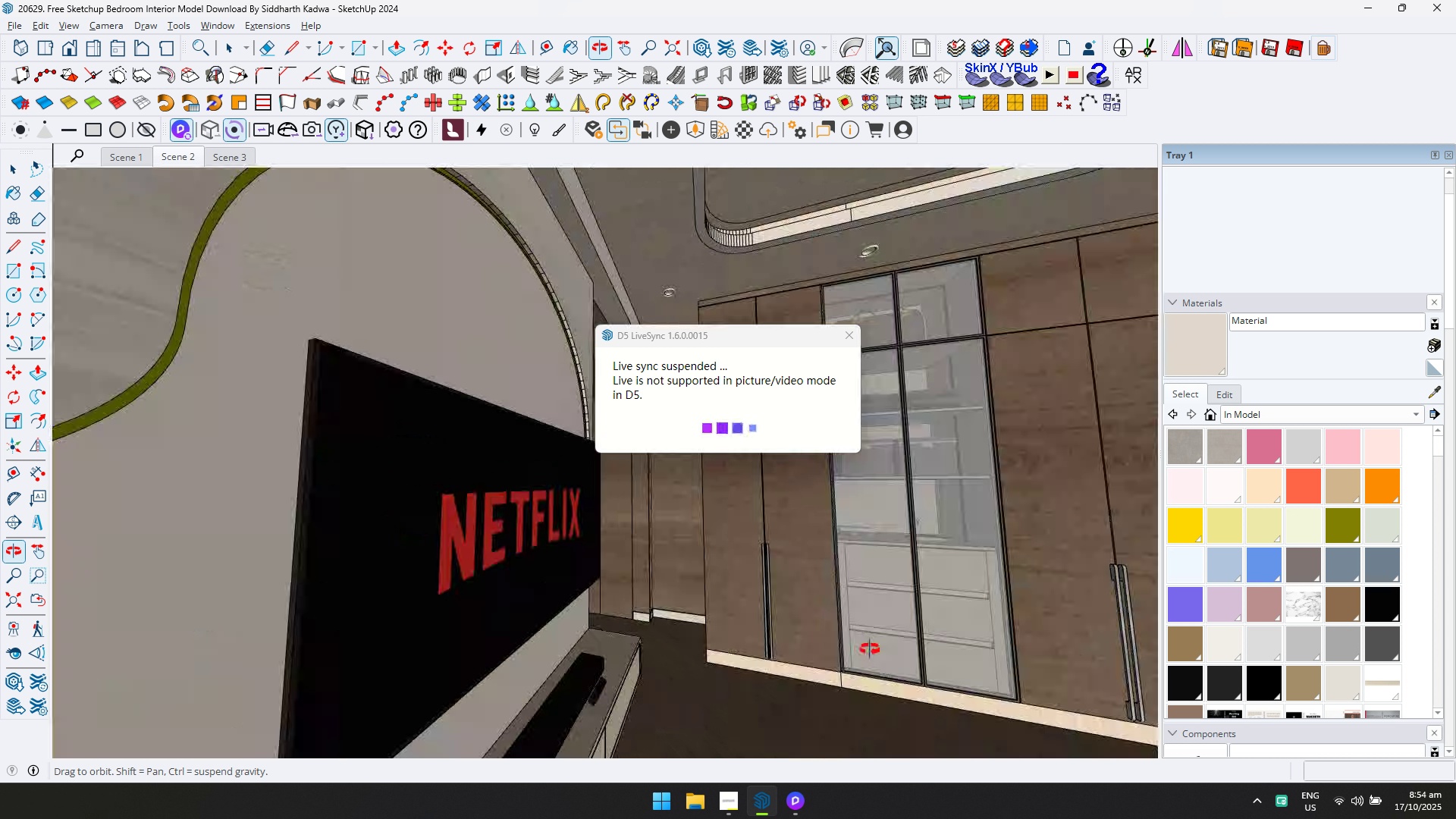 
key(Shift+ShiftLeft)
 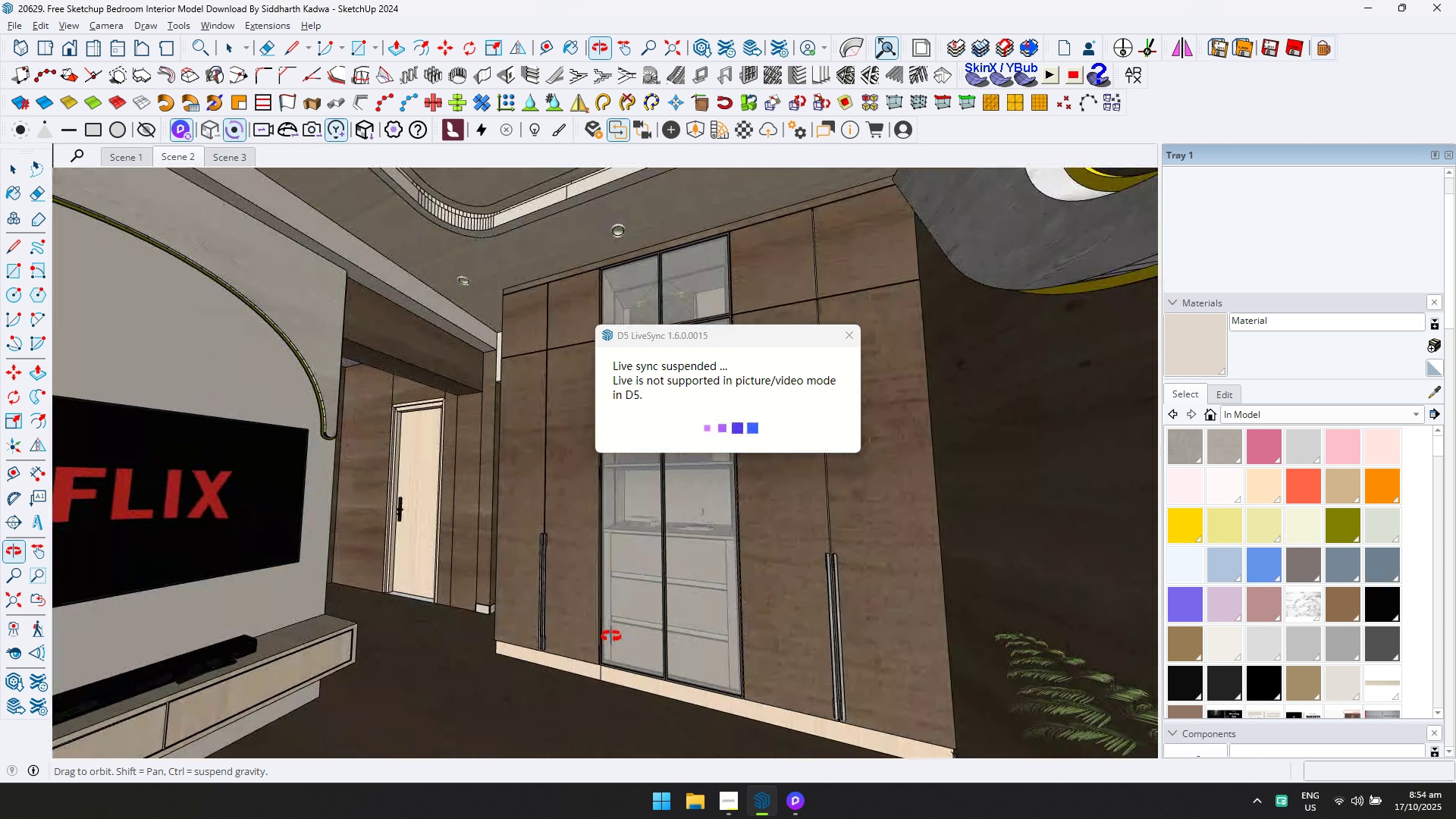 
scroll: coordinate [643, 613], scroll_direction: up, amount: 3.0
 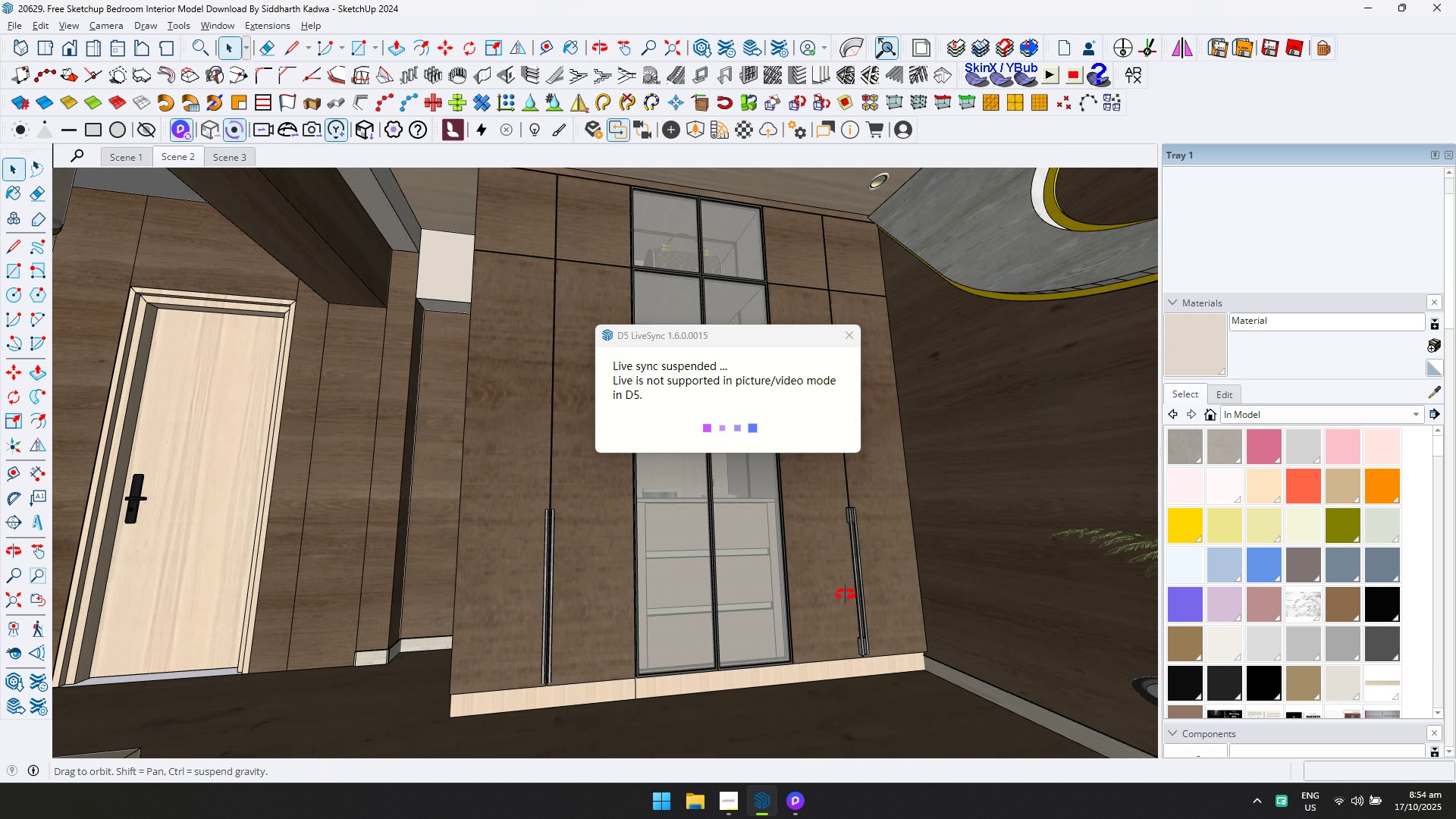 
key(Shift+ShiftLeft)
 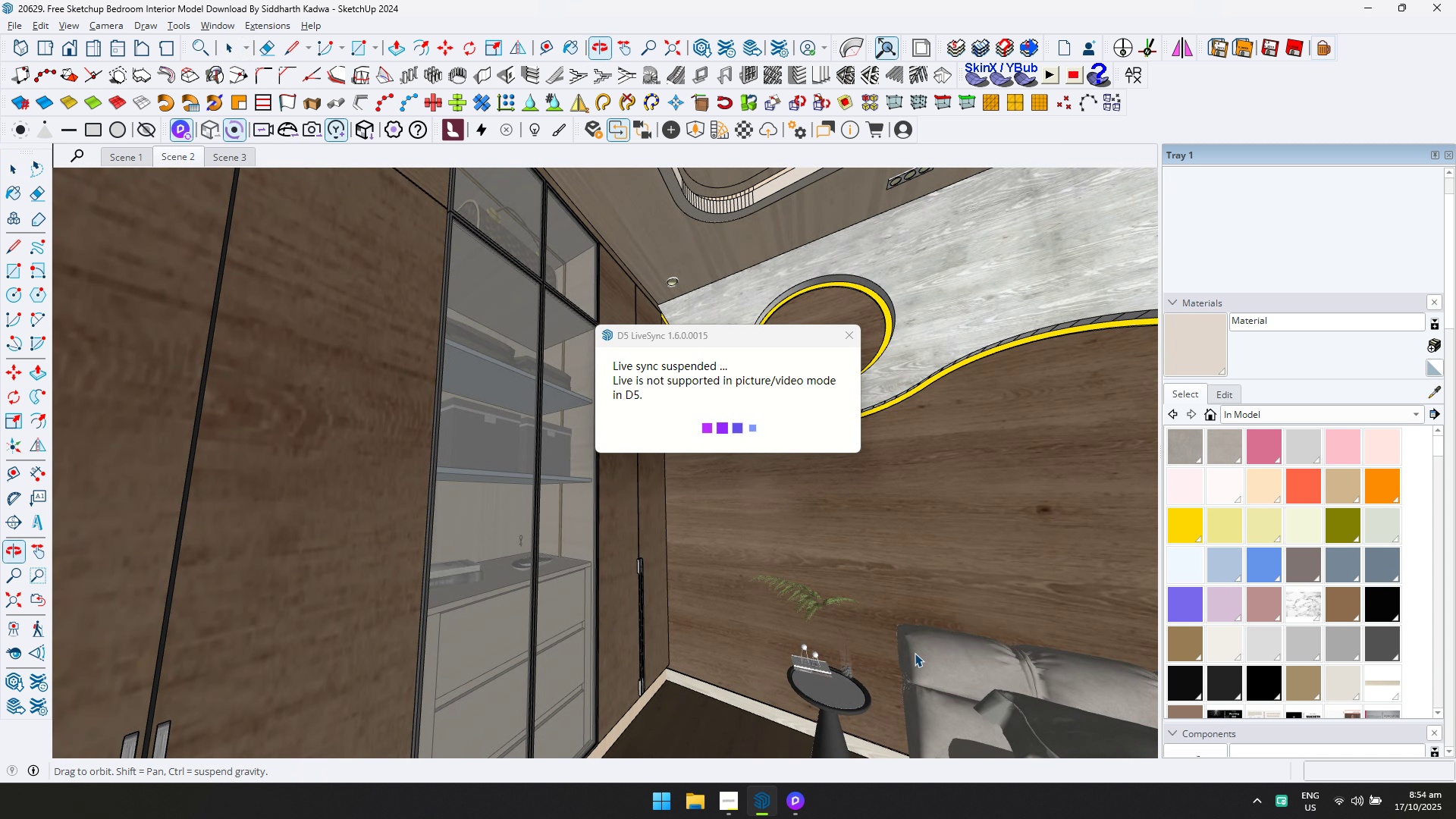 
scroll: coordinate [874, 611], scroll_direction: up, amount: 3.0
 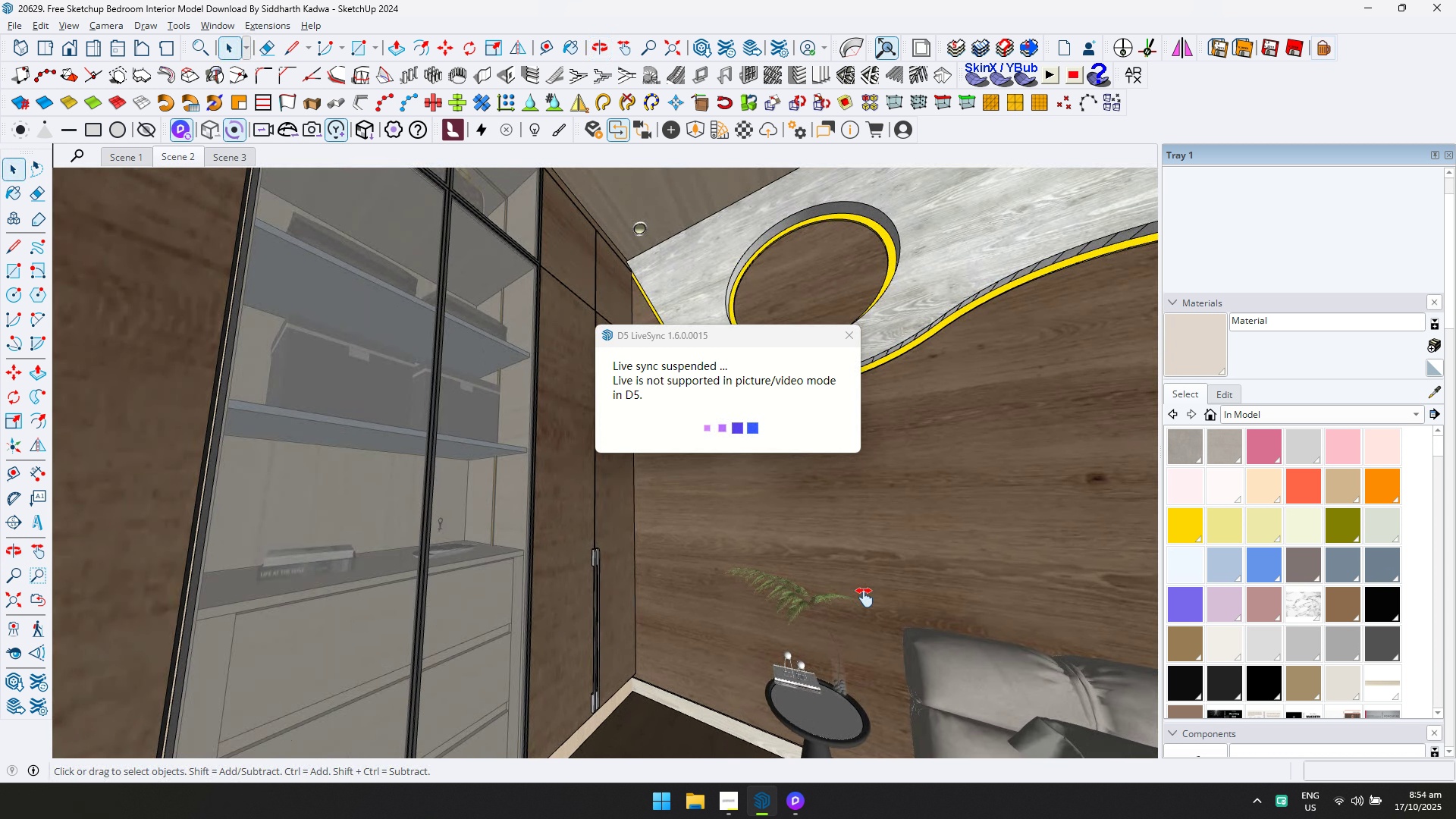 
key(Shift+ShiftLeft)
 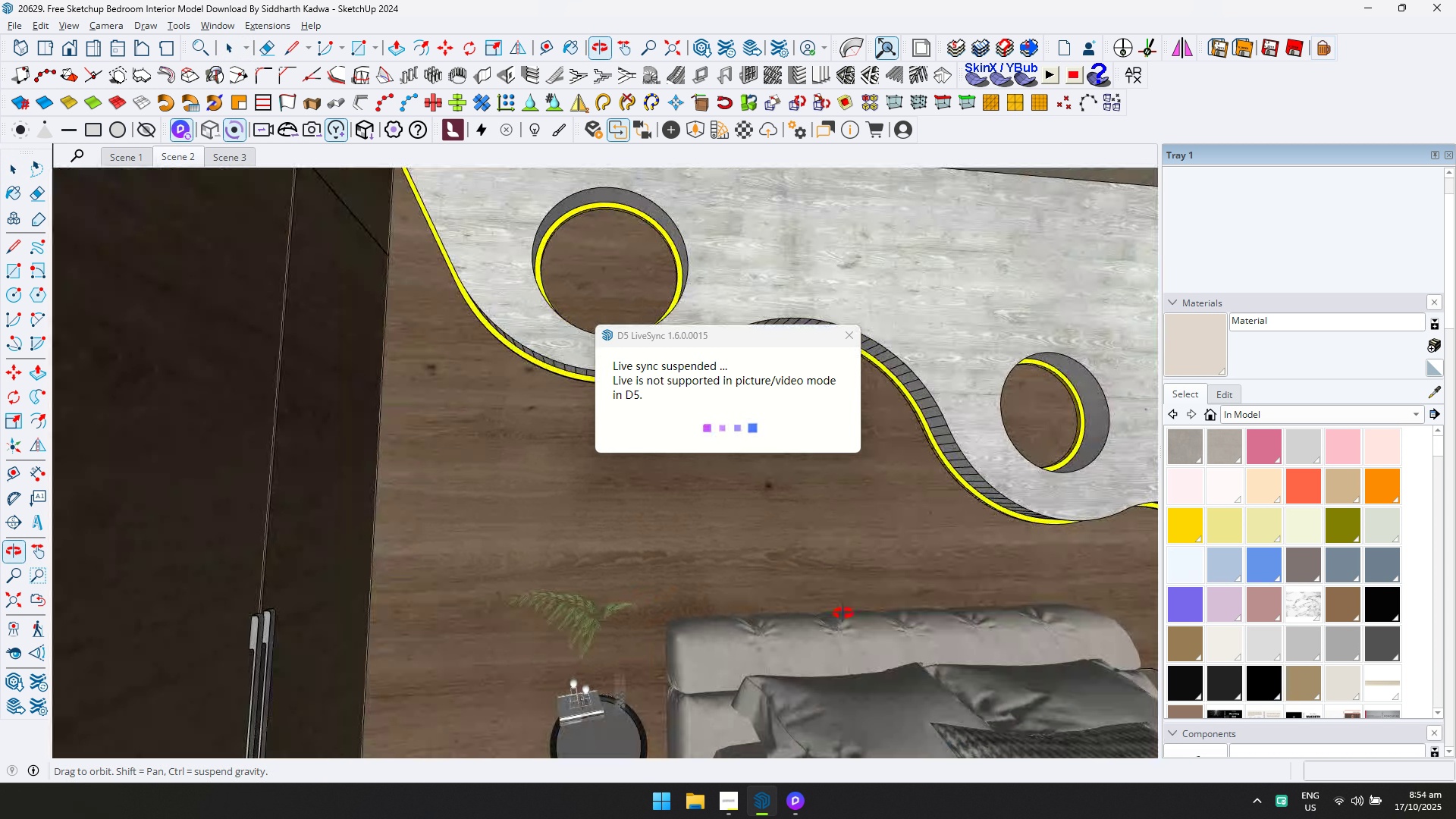 
key(Shift+ShiftLeft)
 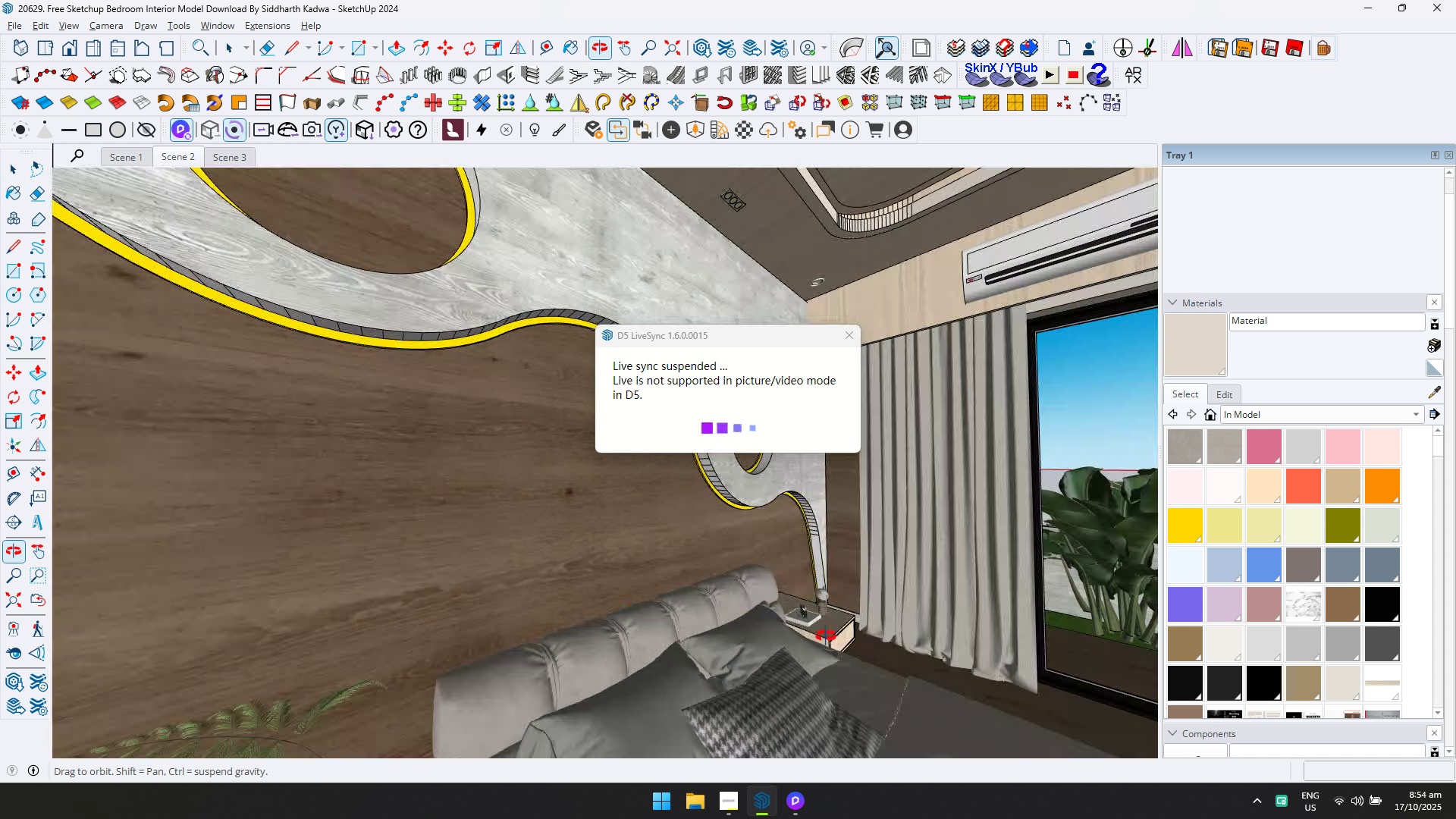 
key(Shift+ShiftLeft)
 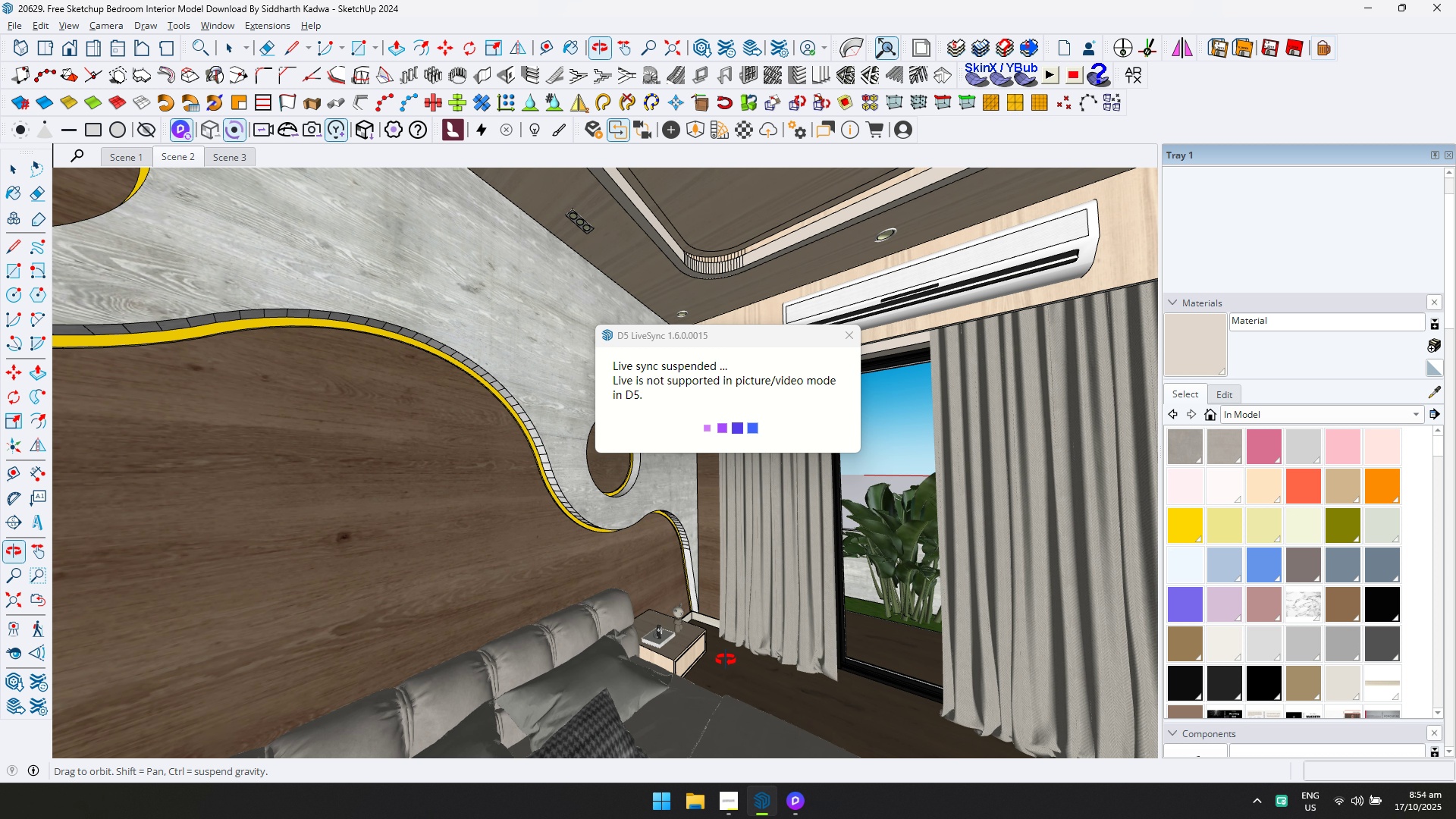 
scroll: coordinate [800, 612], scroll_direction: up, amount: 5.0
 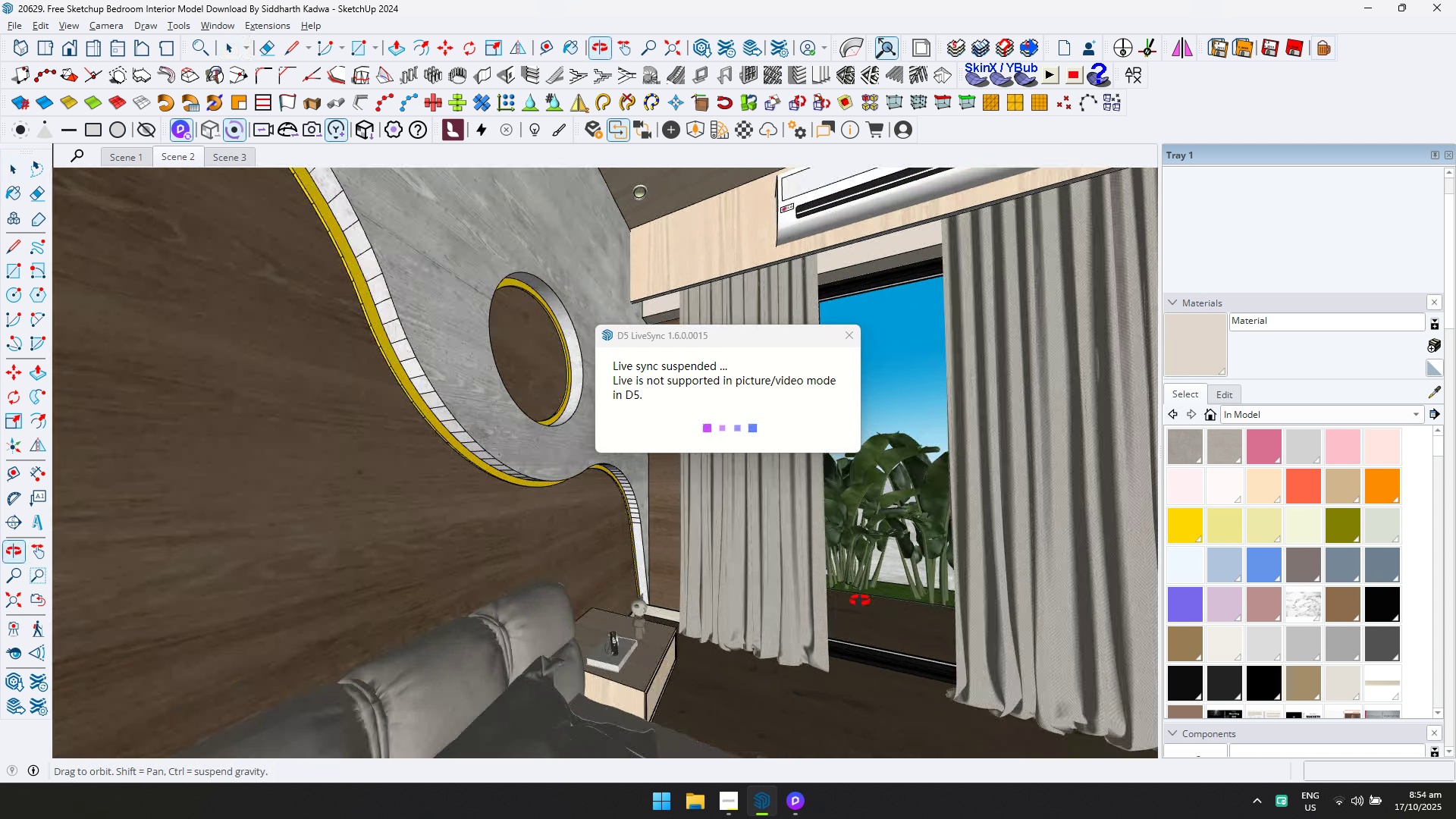 
key(Shift+ShiftLeft)
 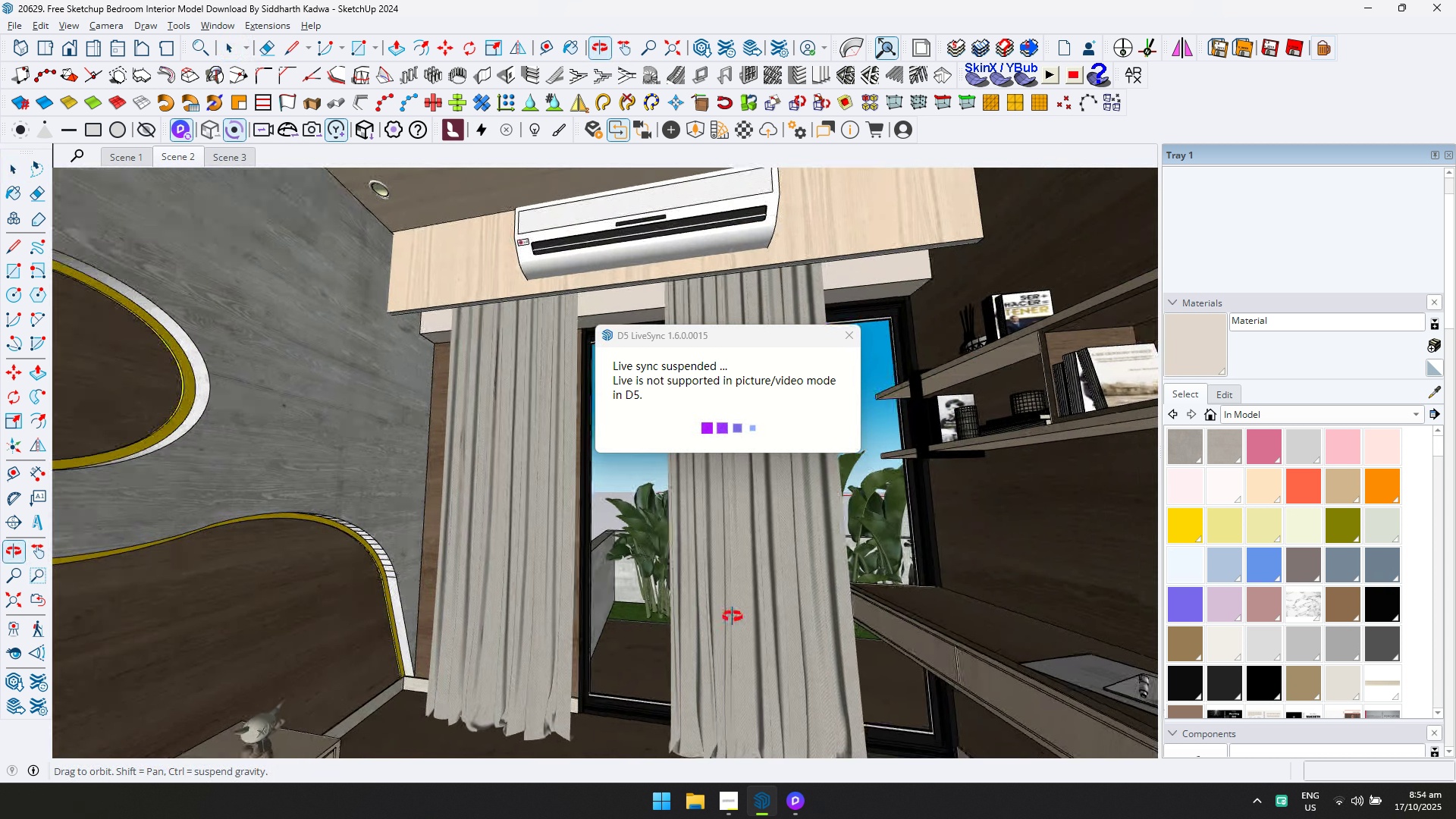 
scroll: coordinate [755, 598], scroll_direction: up, amount: 4.0
 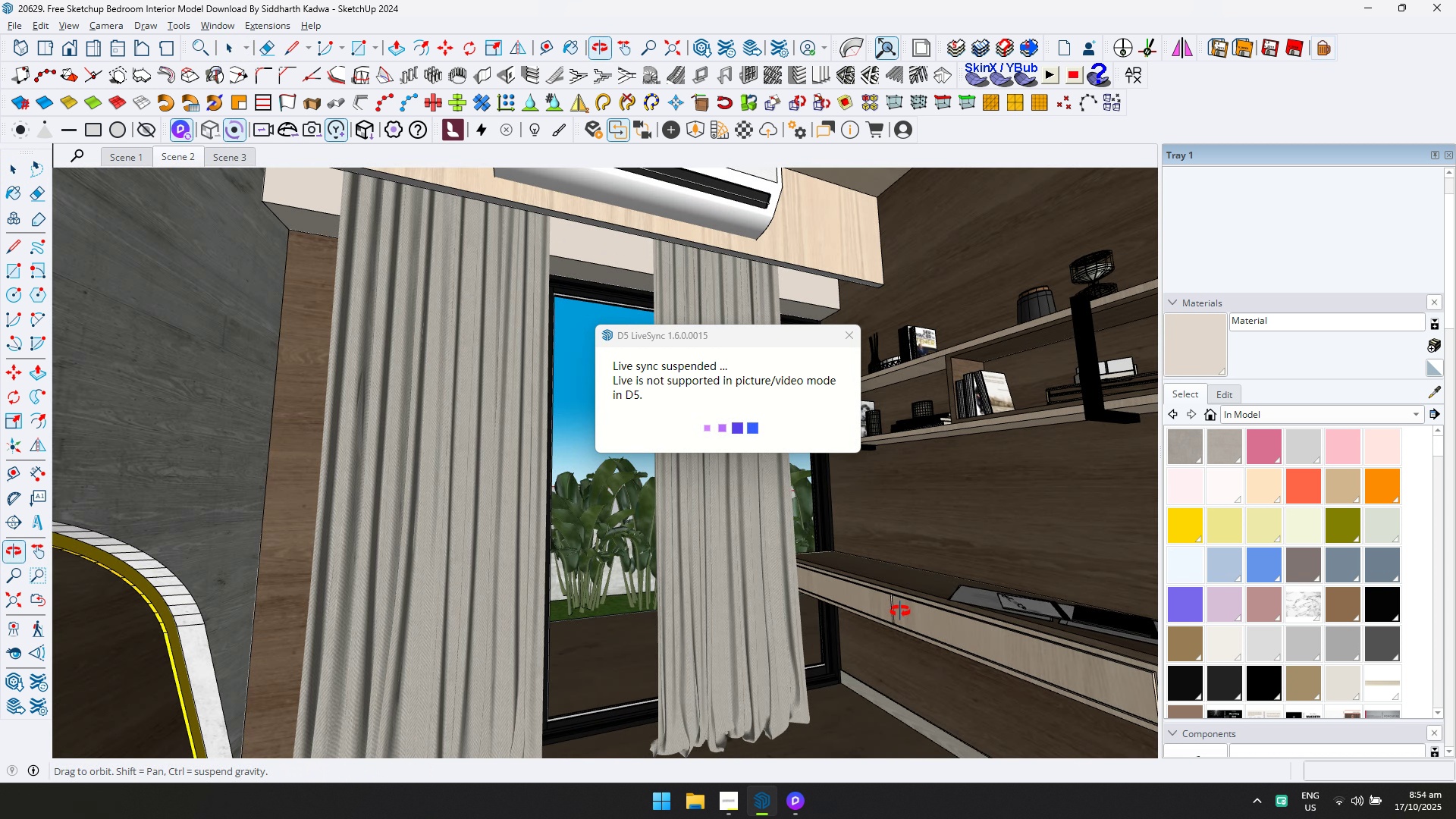 
hold_key(key=ShiftLeft, duration=0.33)
 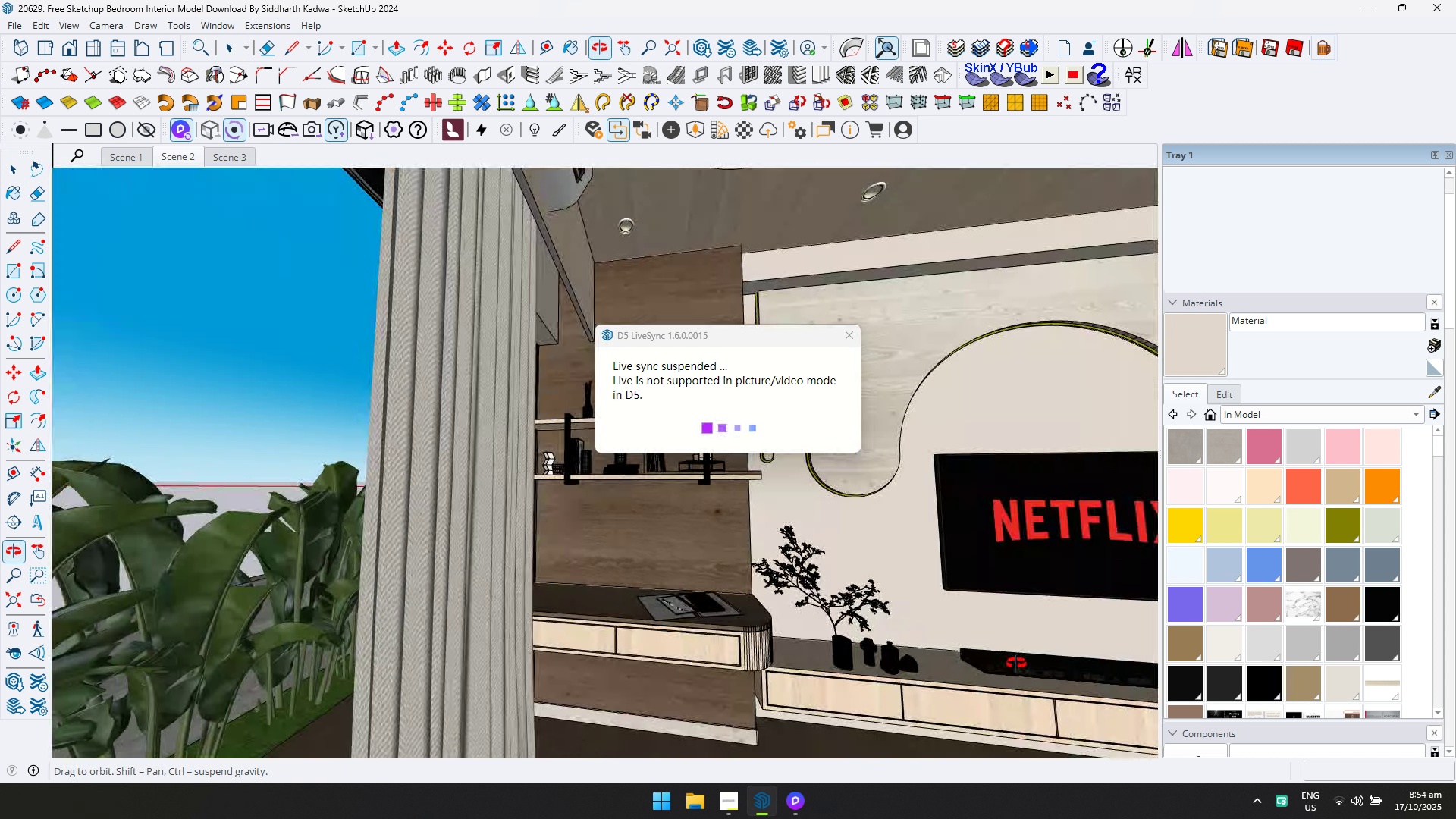 
key(Shift+ShiftLeft)
 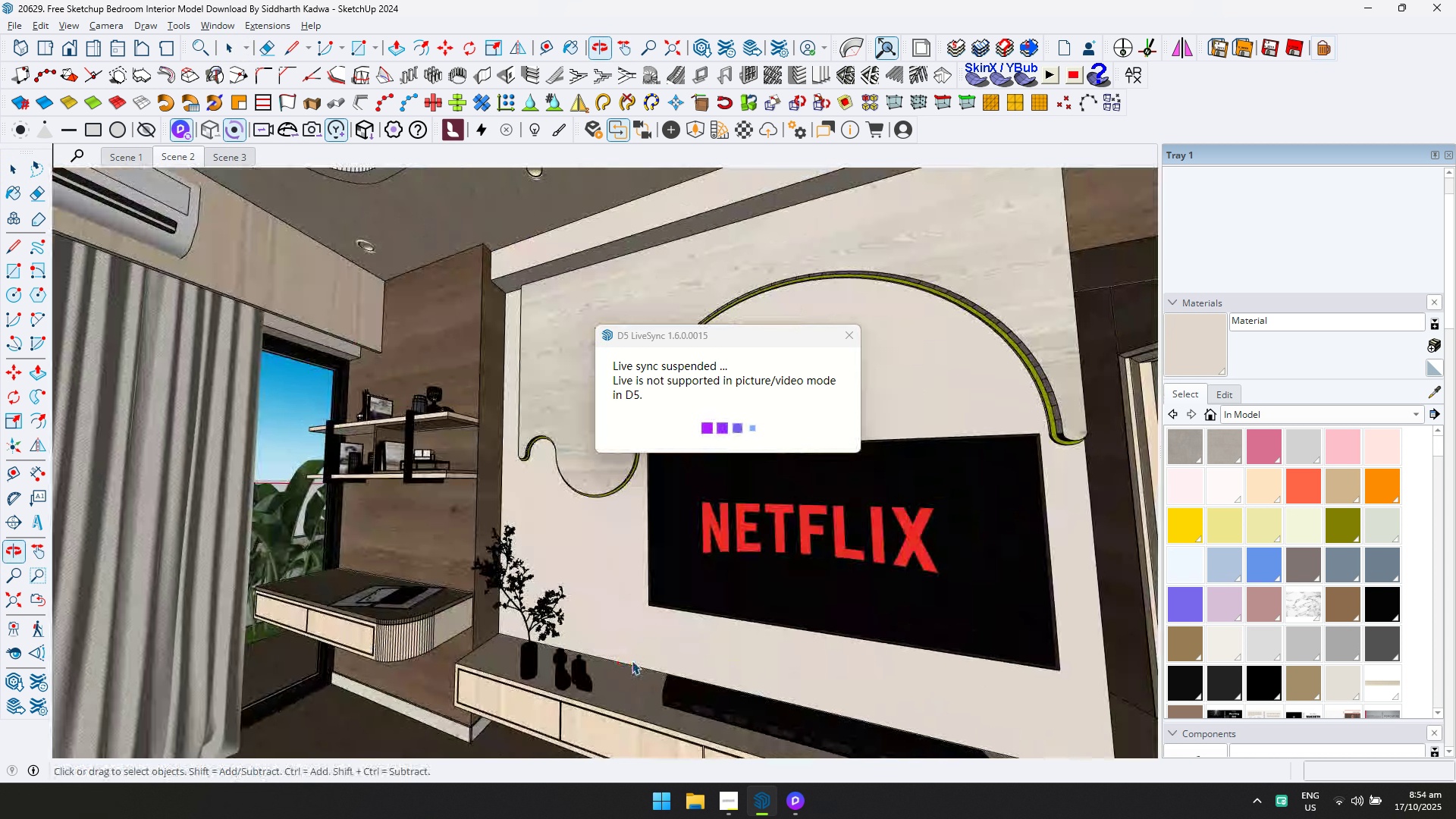 
scroll: coordinate [708, 613], scroll_direction: up, amount: 4.0
 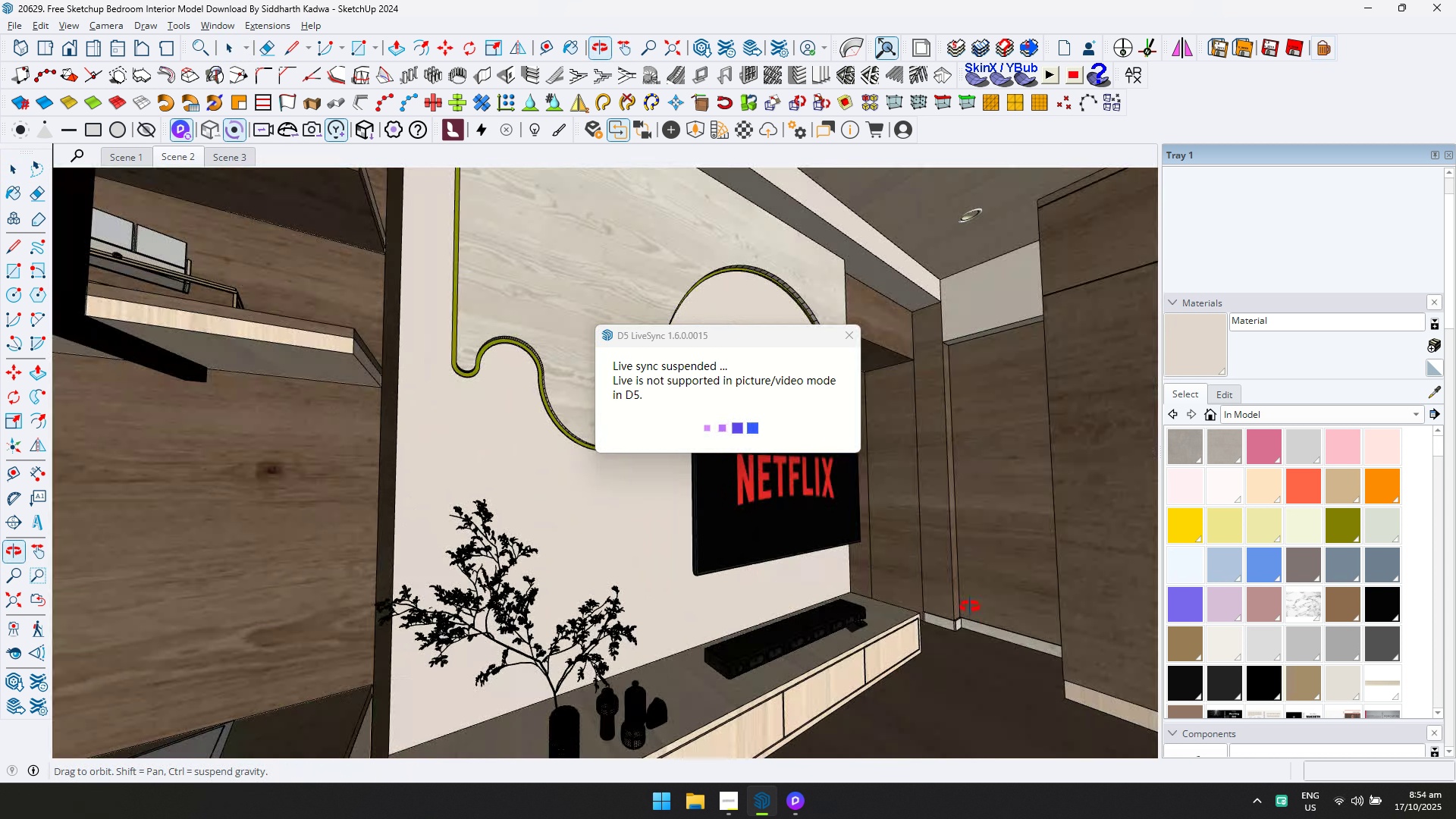 
key(Shift+ShiftLeft)
 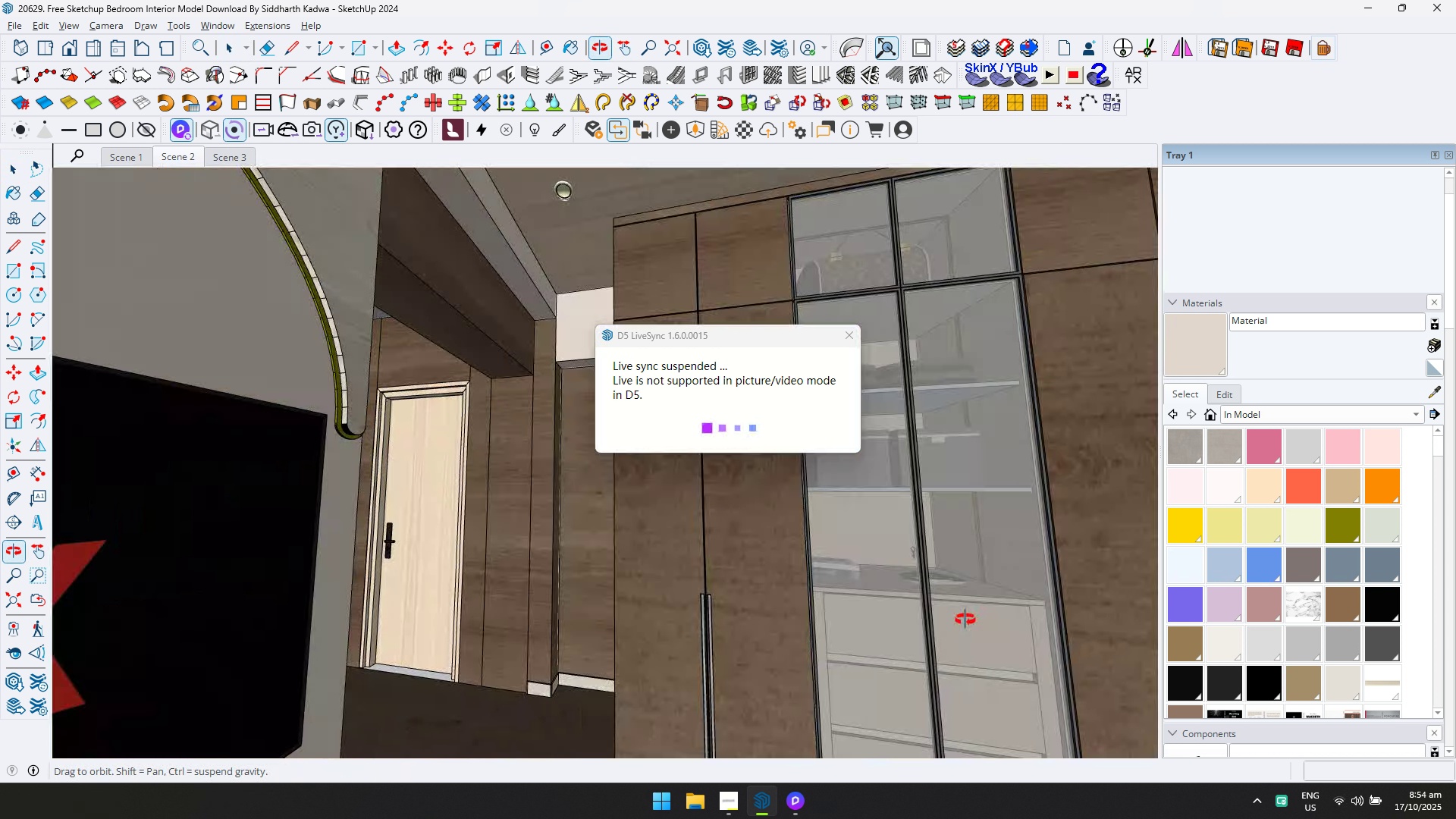 
key(Shift+ShiftLeft)
 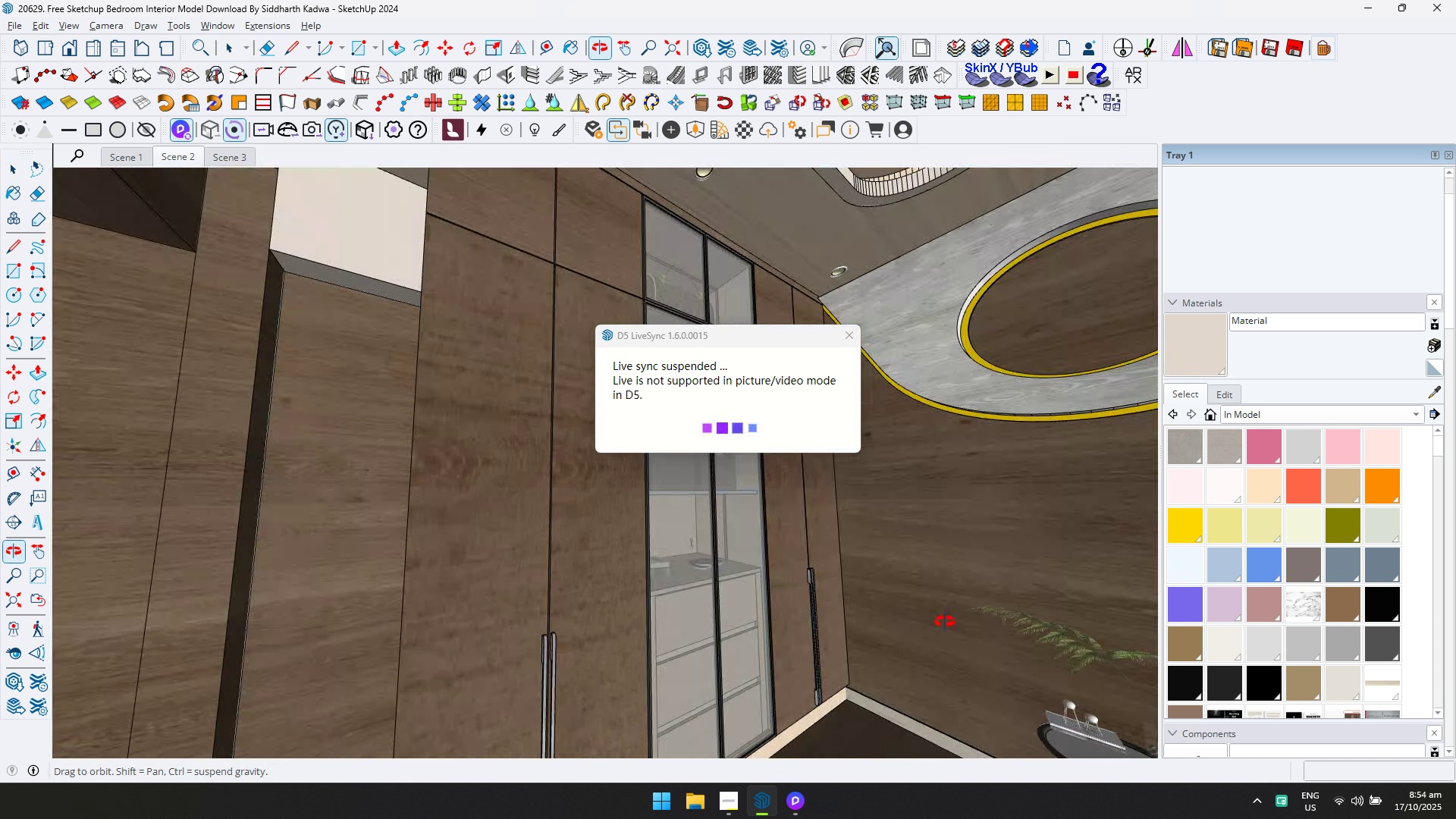 
key(Shift+ShiftLeft)
 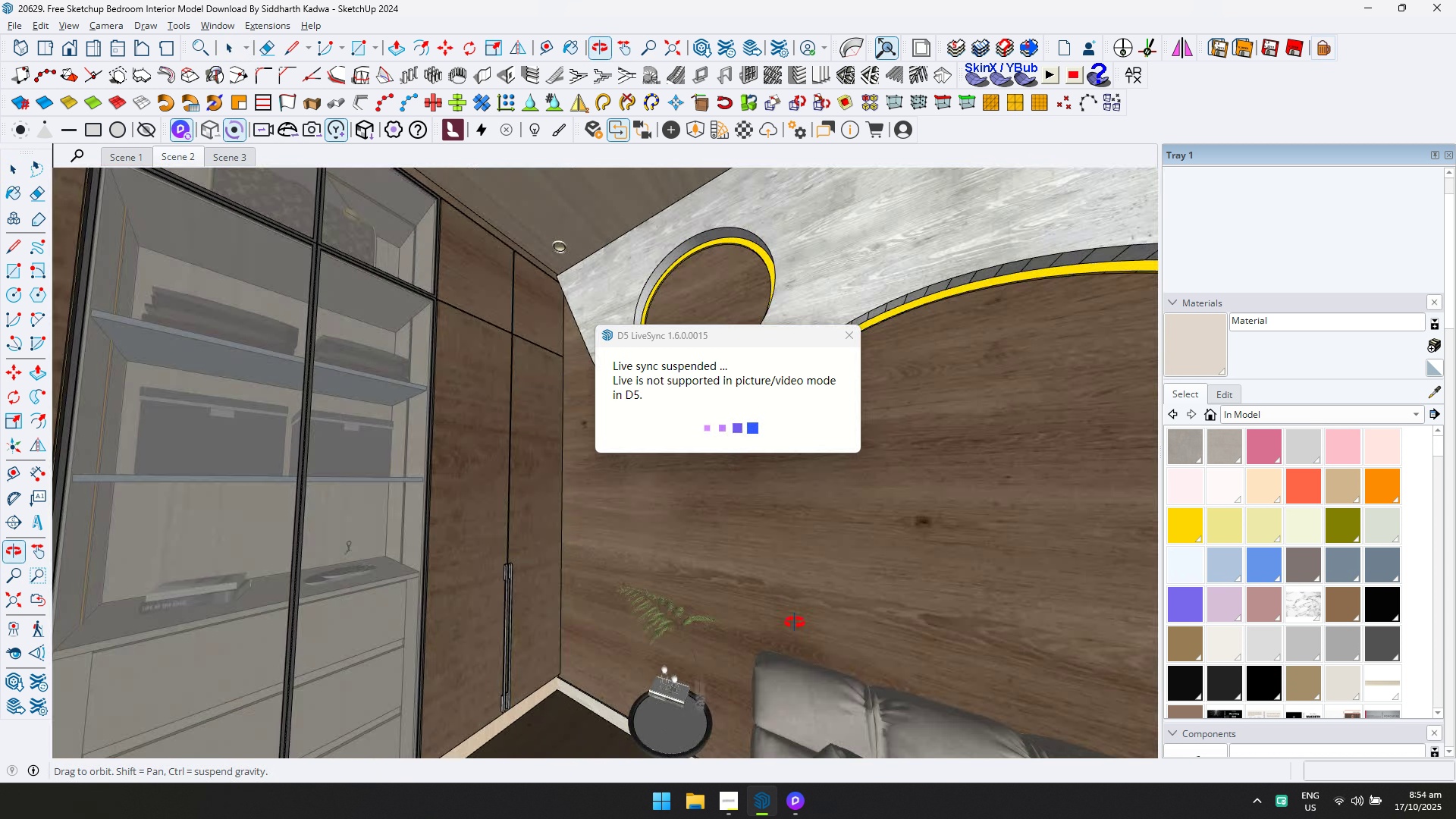 
key(Shift+ShiftLeft)
 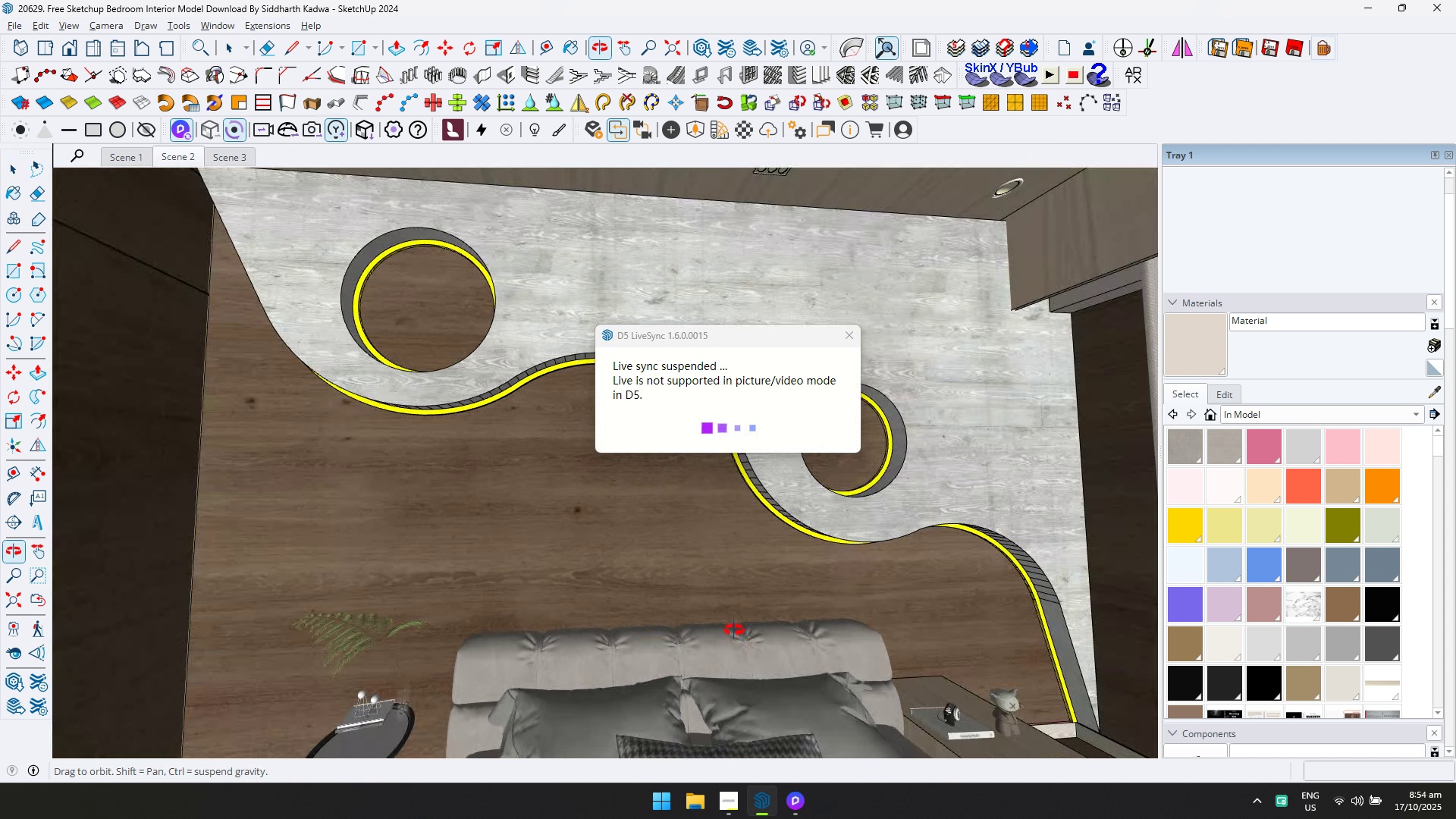 
key(Shift+ShiftLeft)
 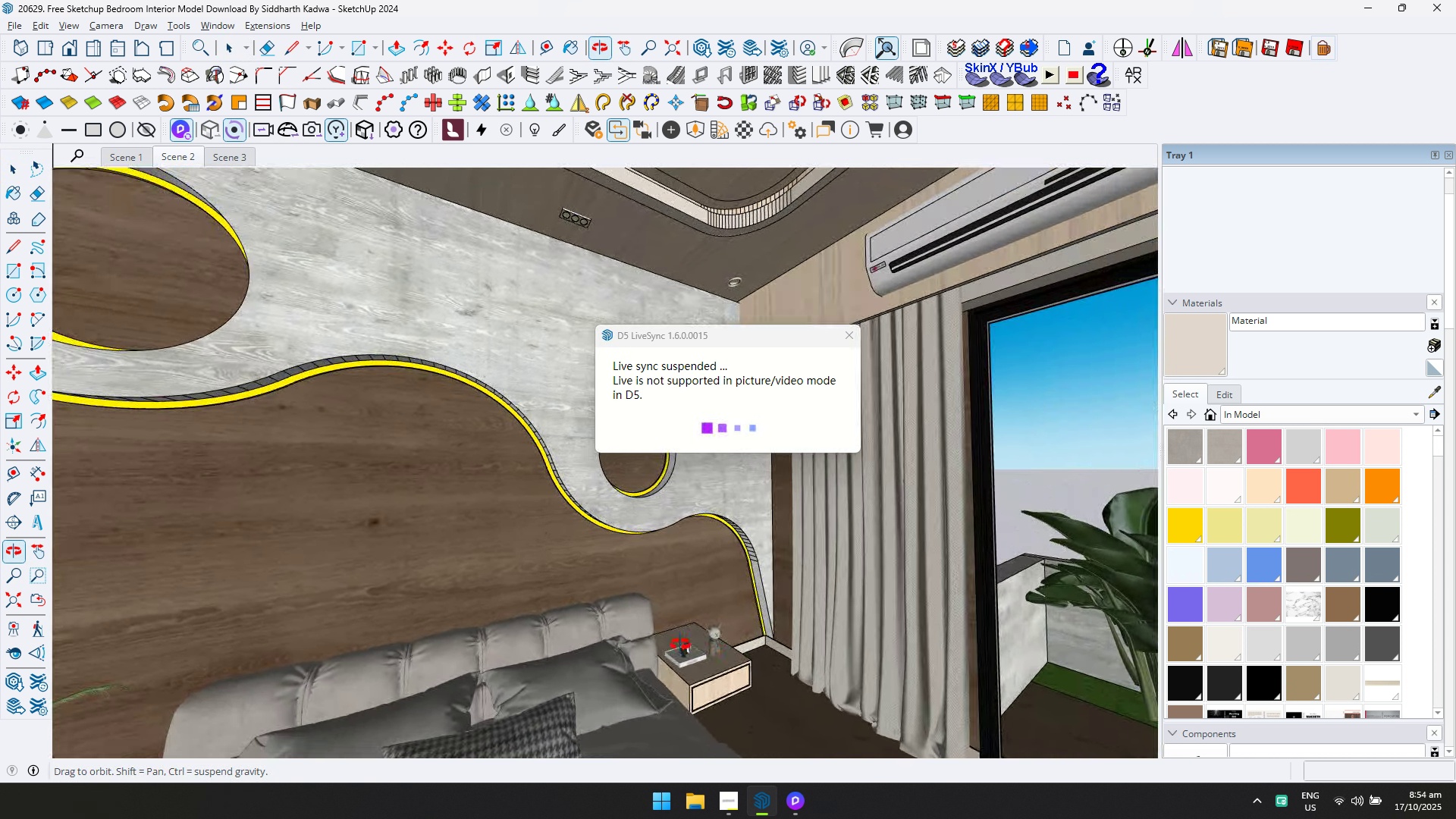 
hold_key(key=ShiftLeft, duration=0.33)
 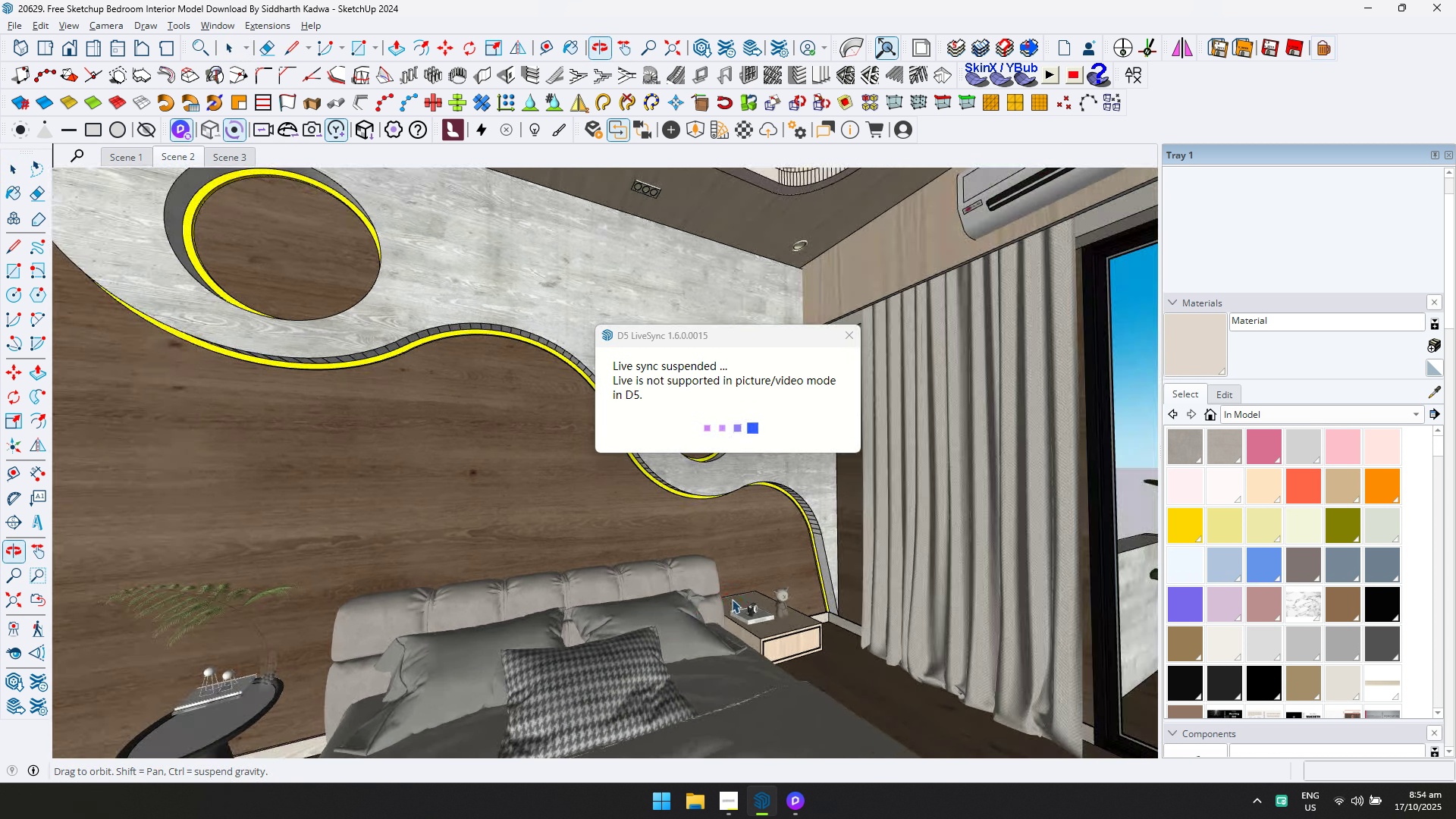 
key(Alt+Tab)
 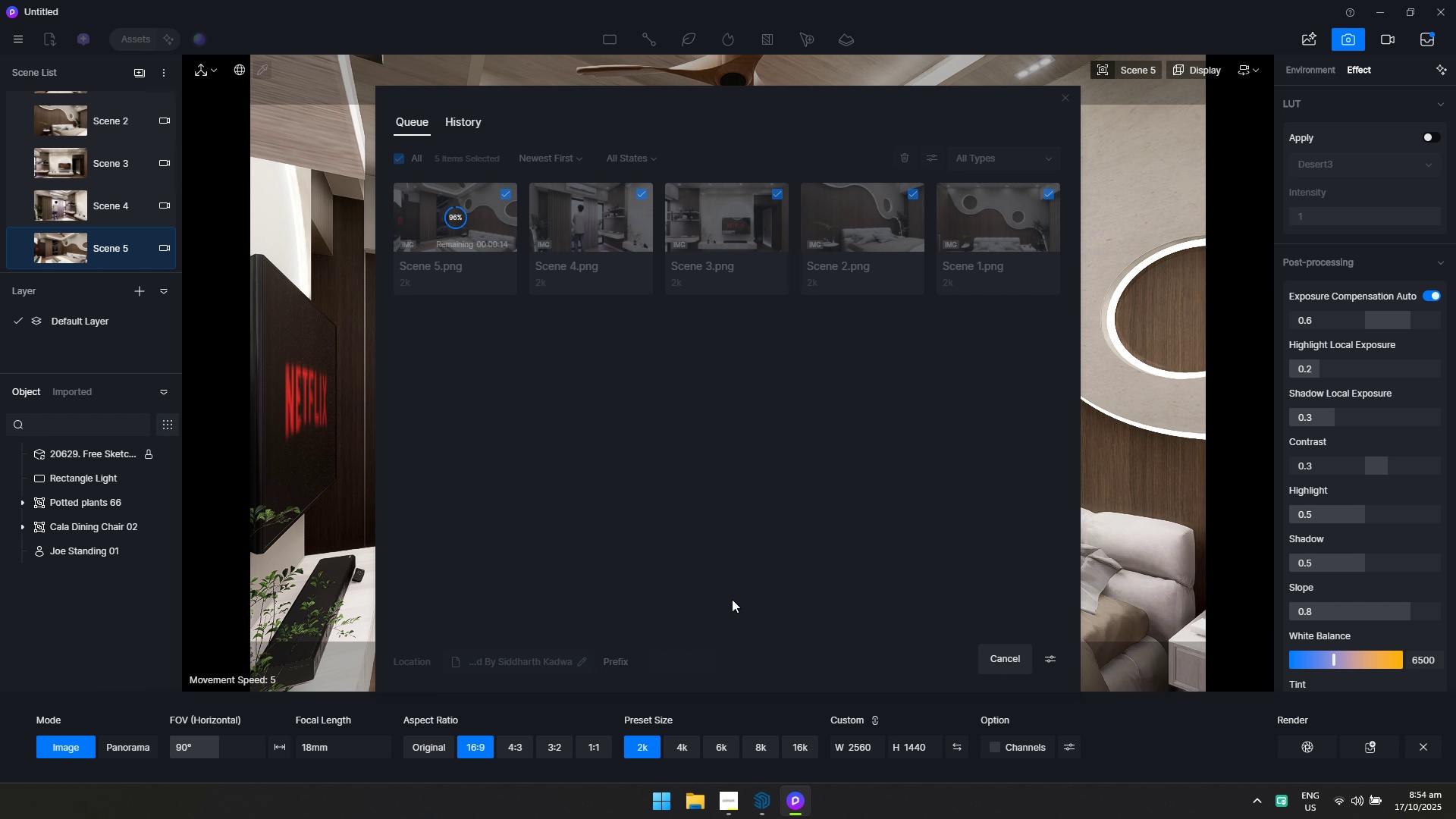 
key(Alt+AltLeft)
 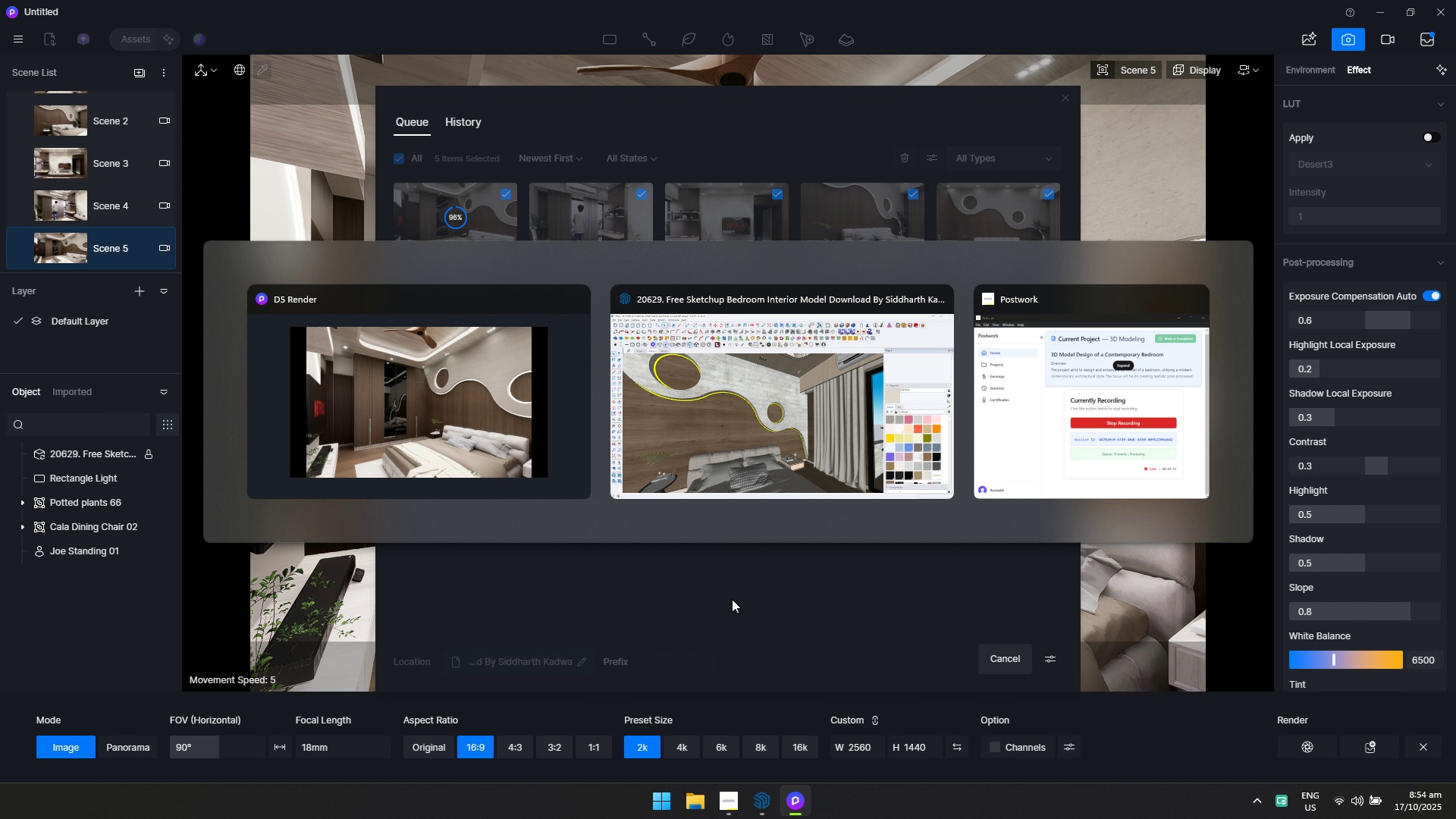 
key(Alt+Tab)
 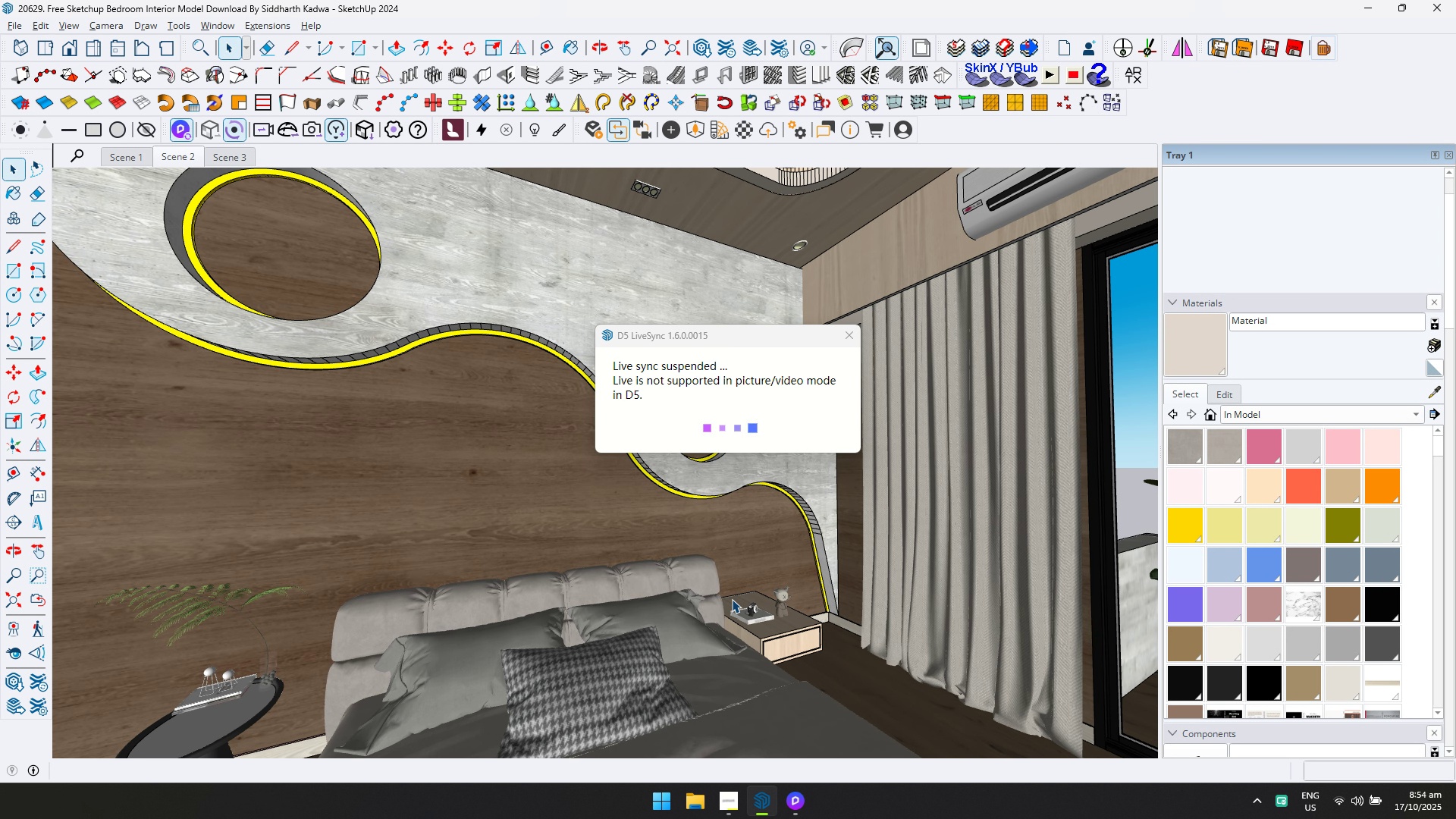 
key(Alt+AltLeft)
 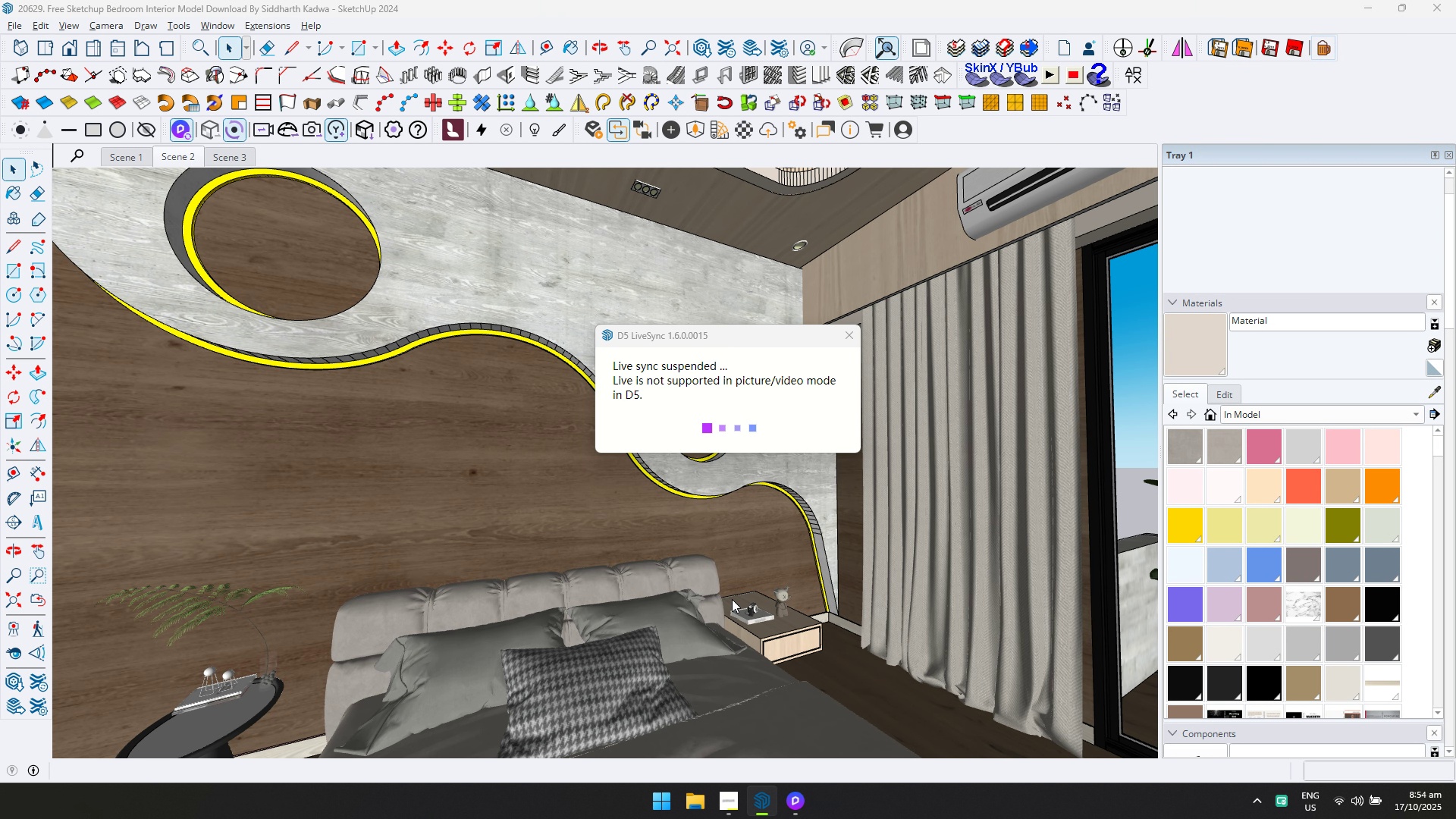 
key(Alt+Tab)
 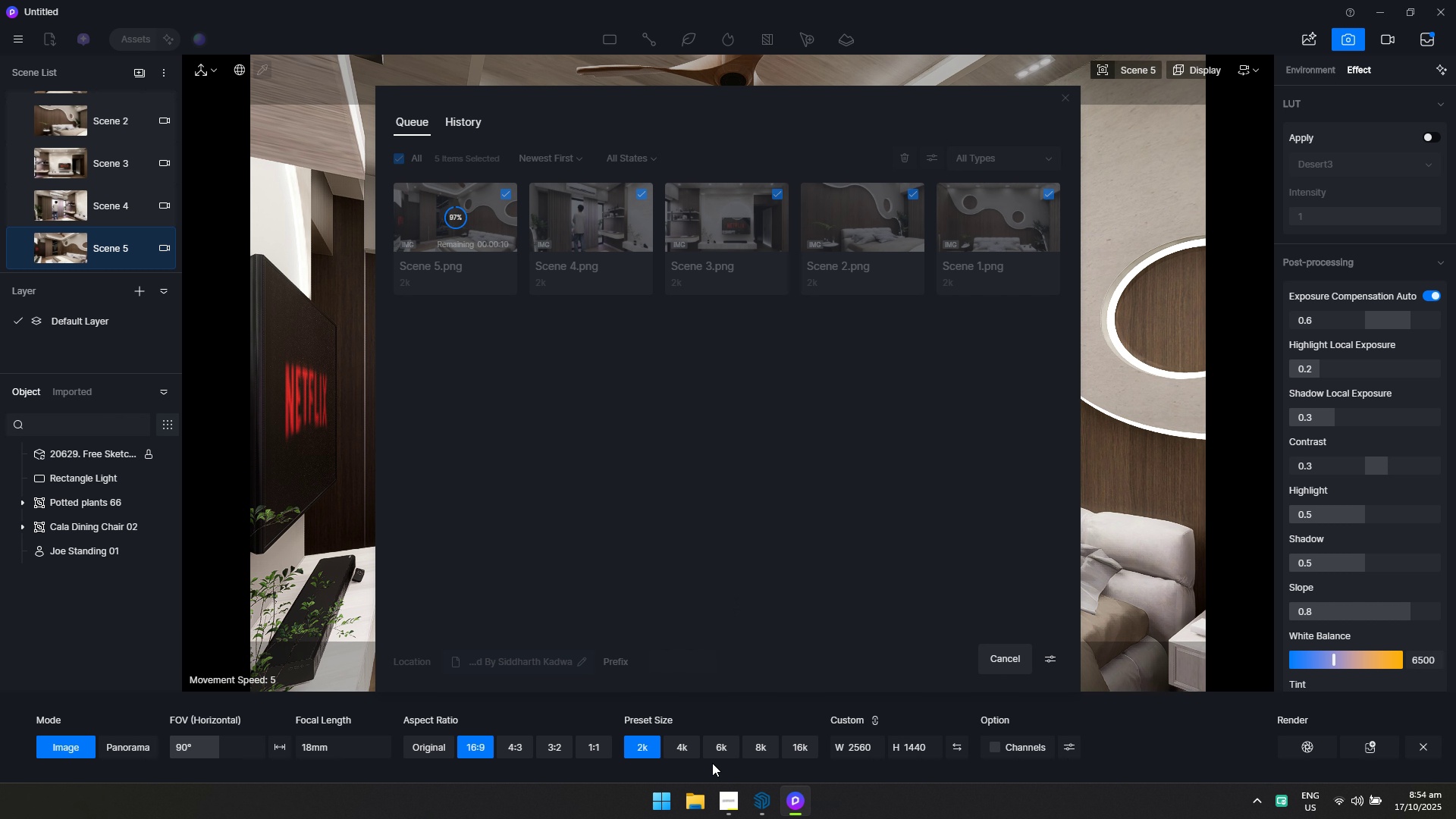 
key(Alt+Tab)
 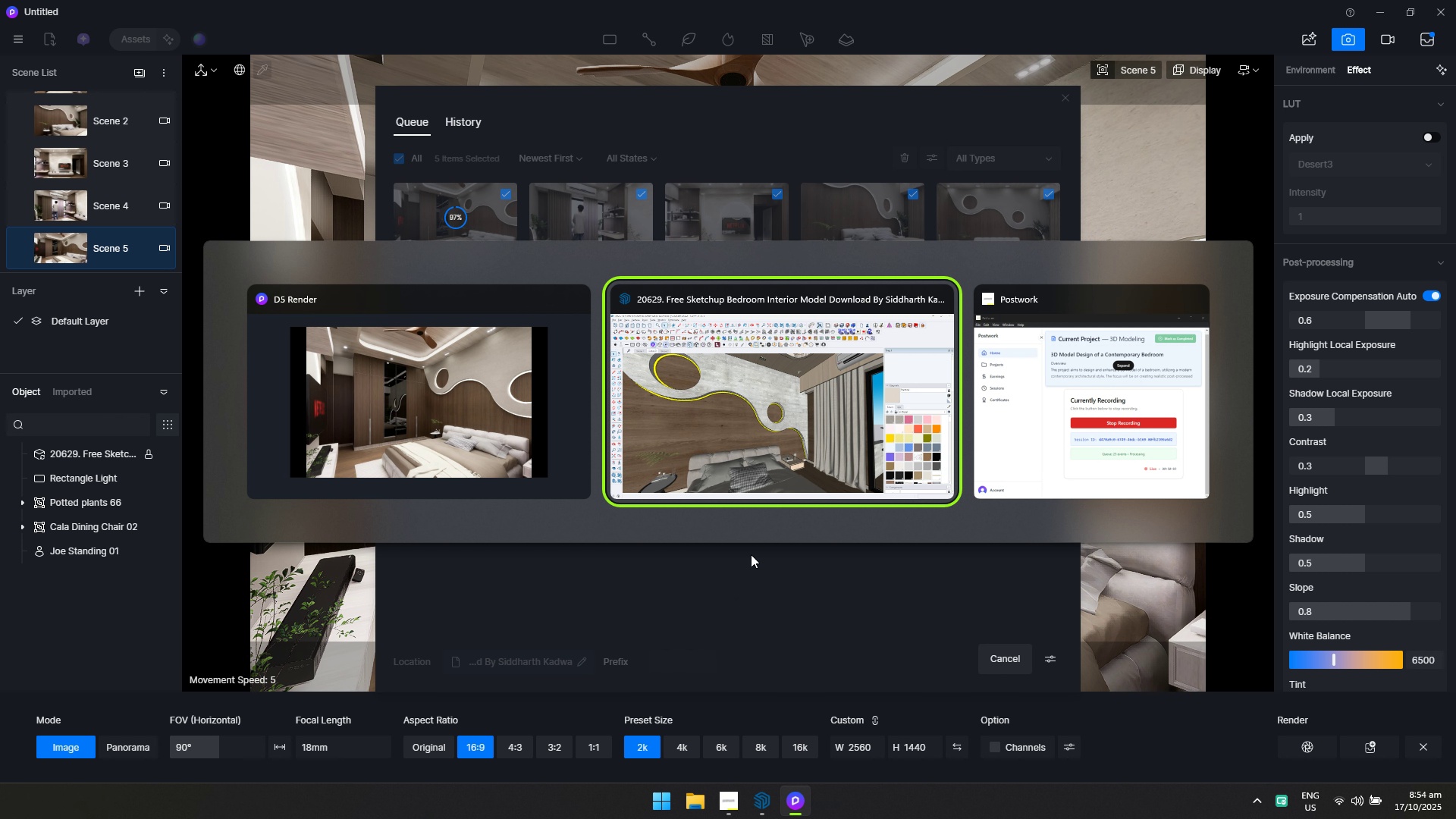 
key(Alt+Tab)